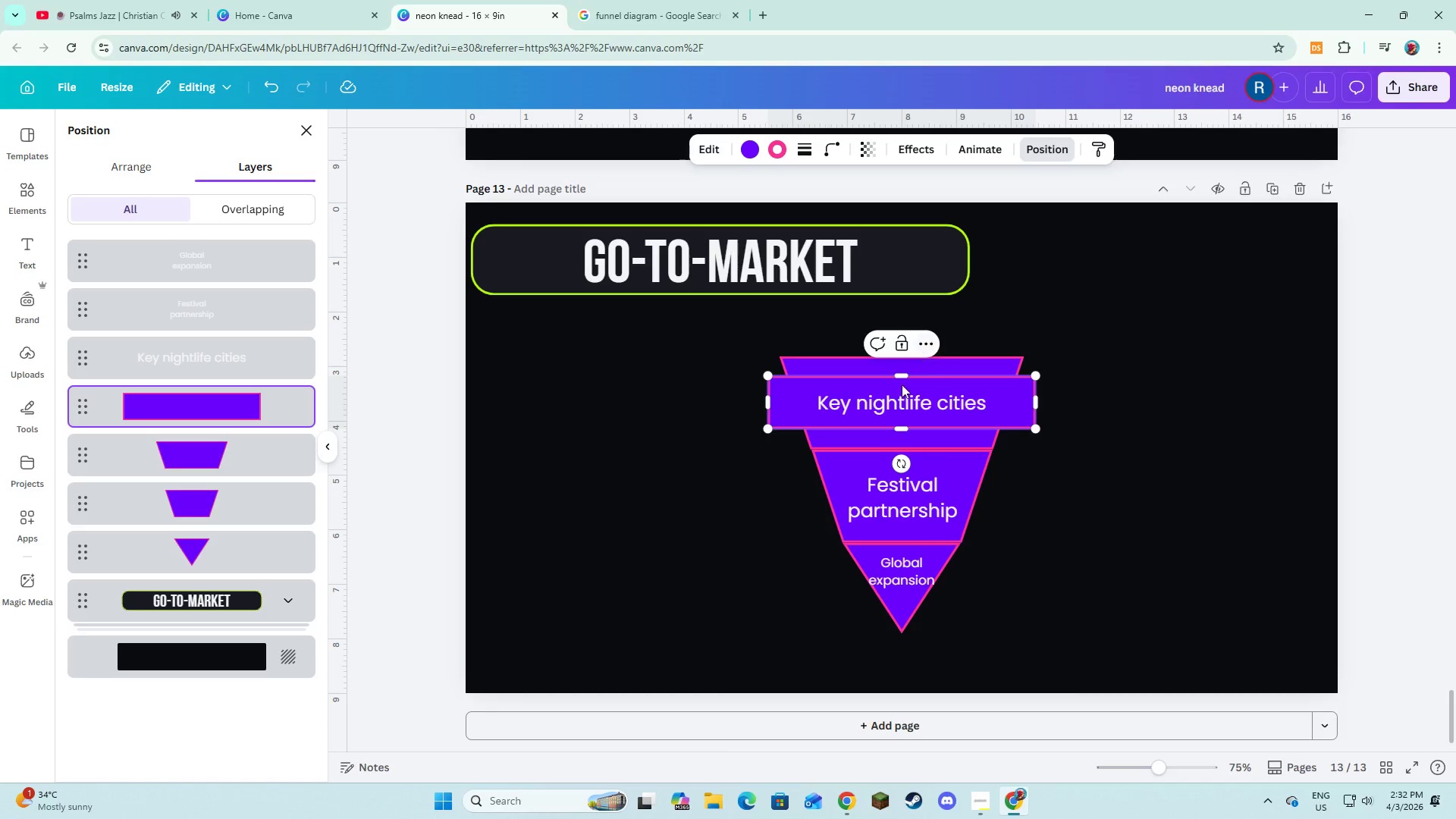 
left_click([1014, 512])
 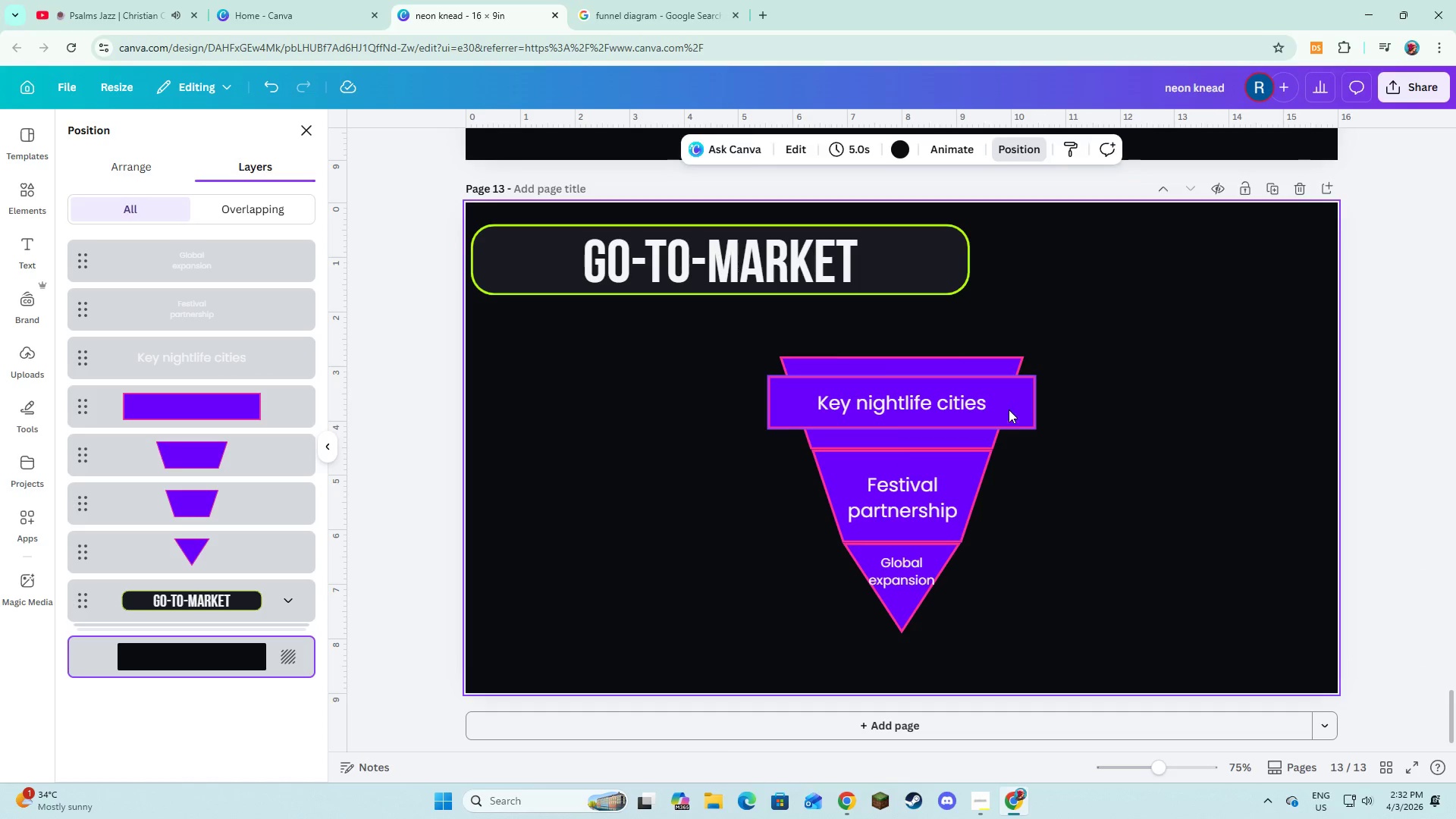 
left_click([1009, 410])
 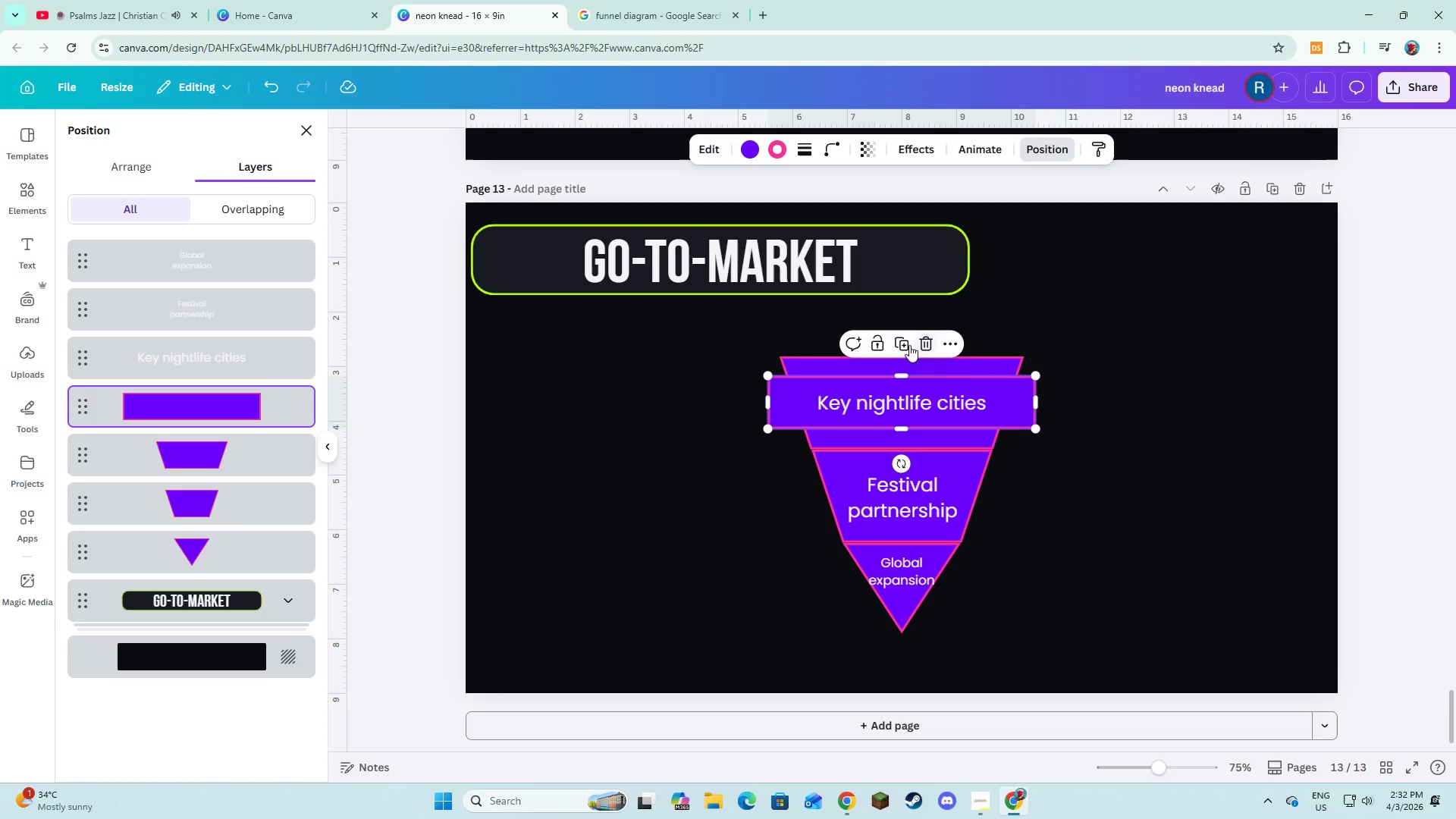 
left_click([907, 344])
 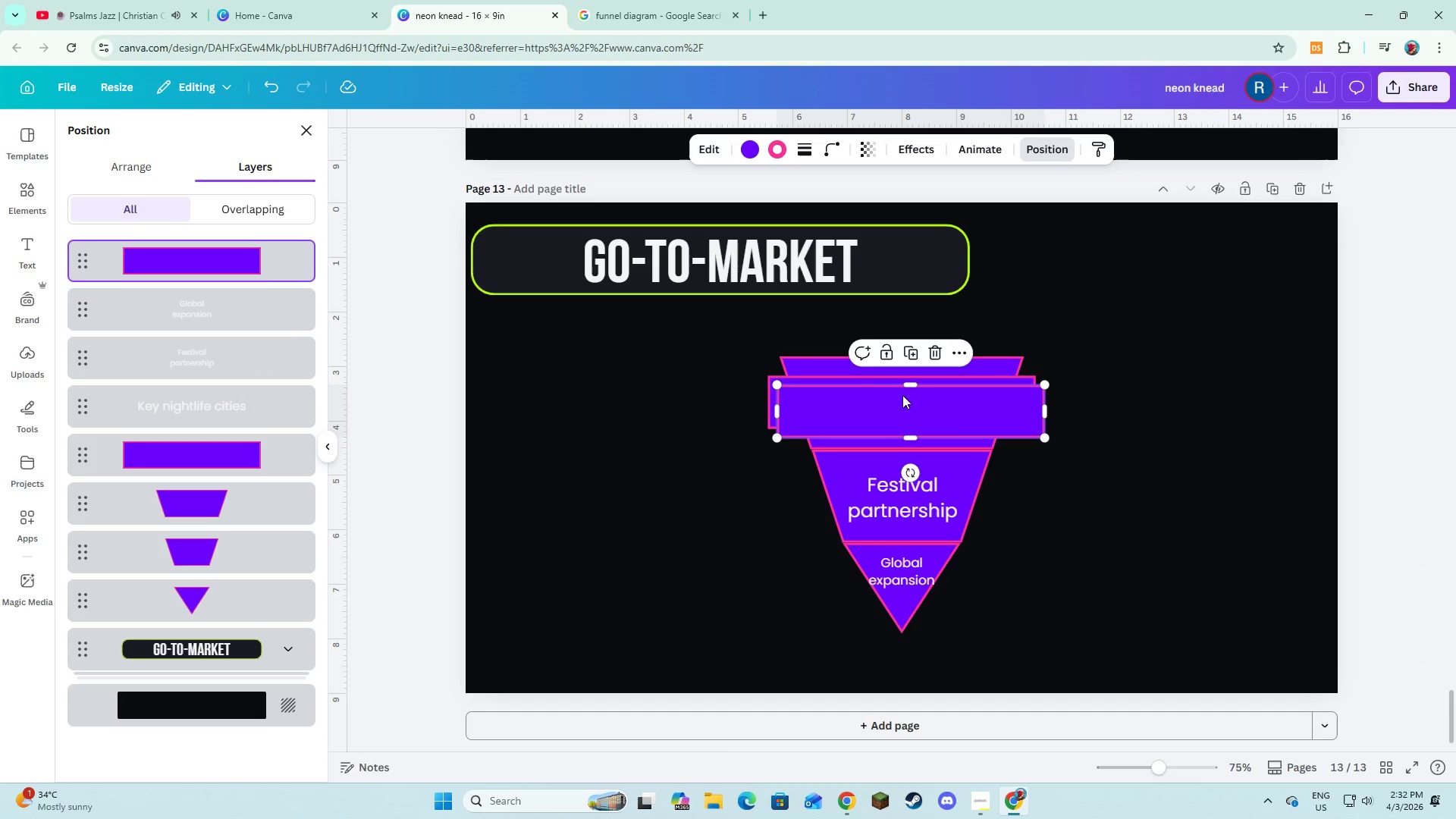 
left_click_drag(start_coordinate=[902, 404], to_coordinate=[897, 488])
 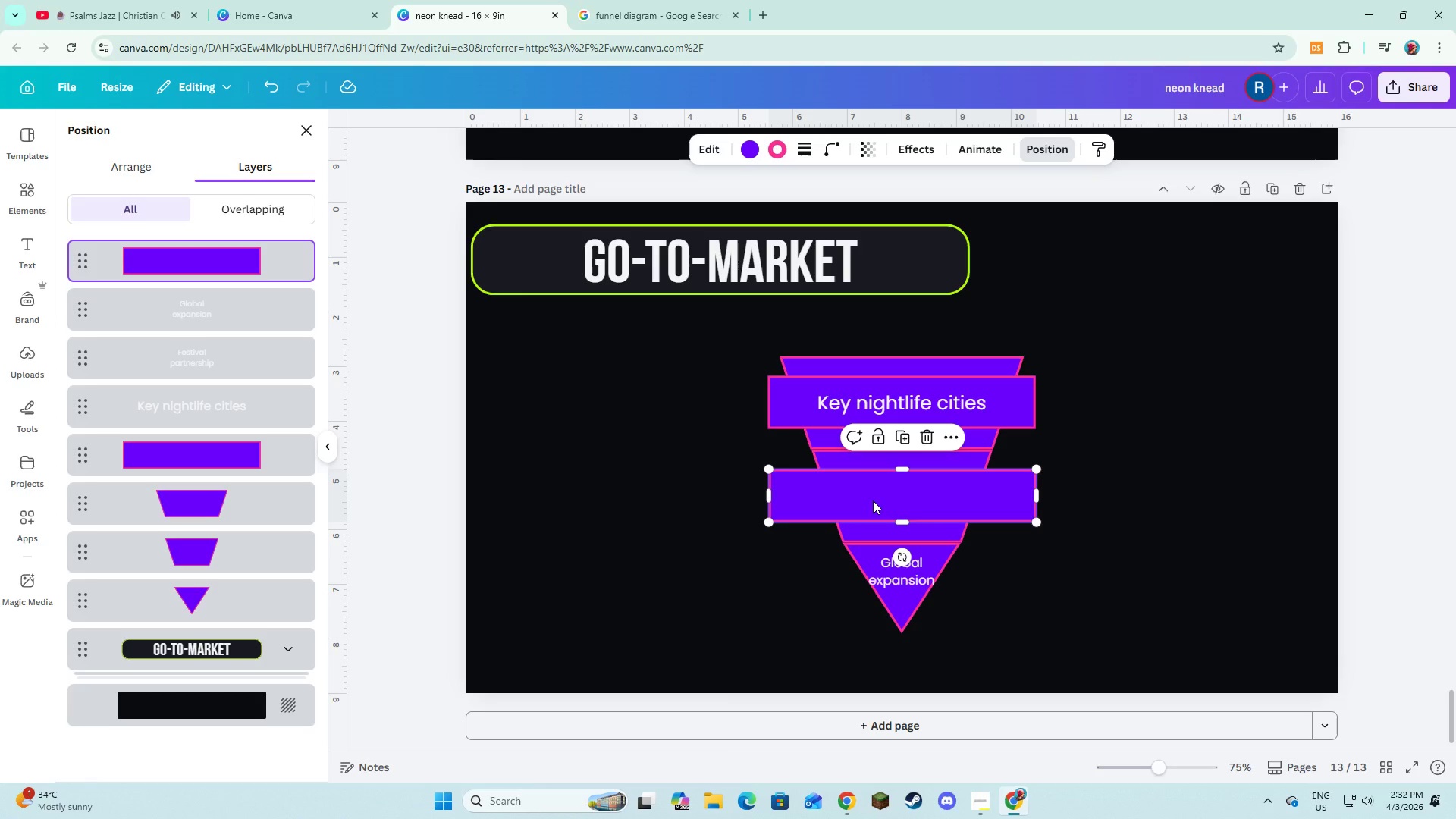 
right_click([873, 500])
 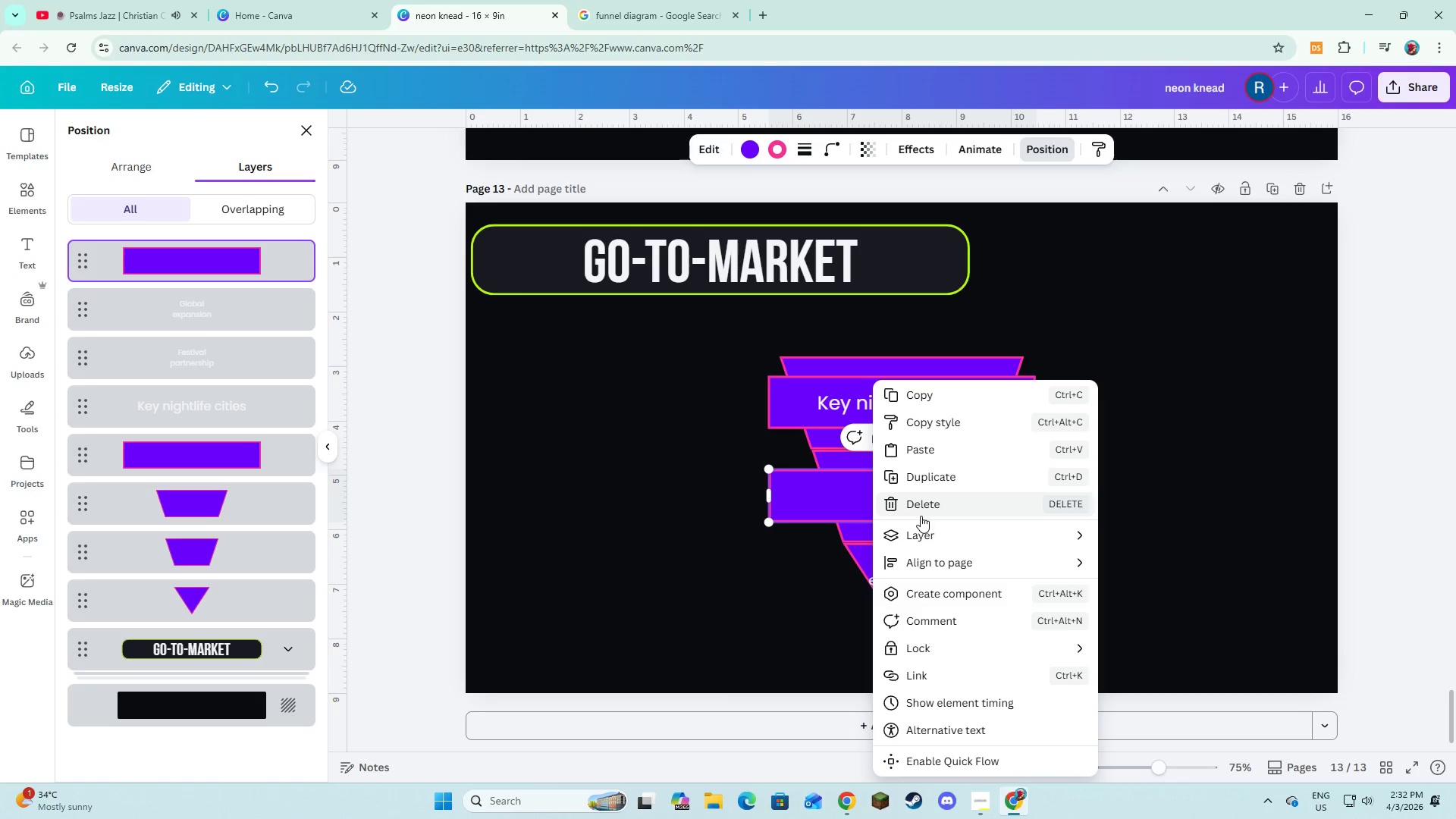 
left_click([919, 529])
 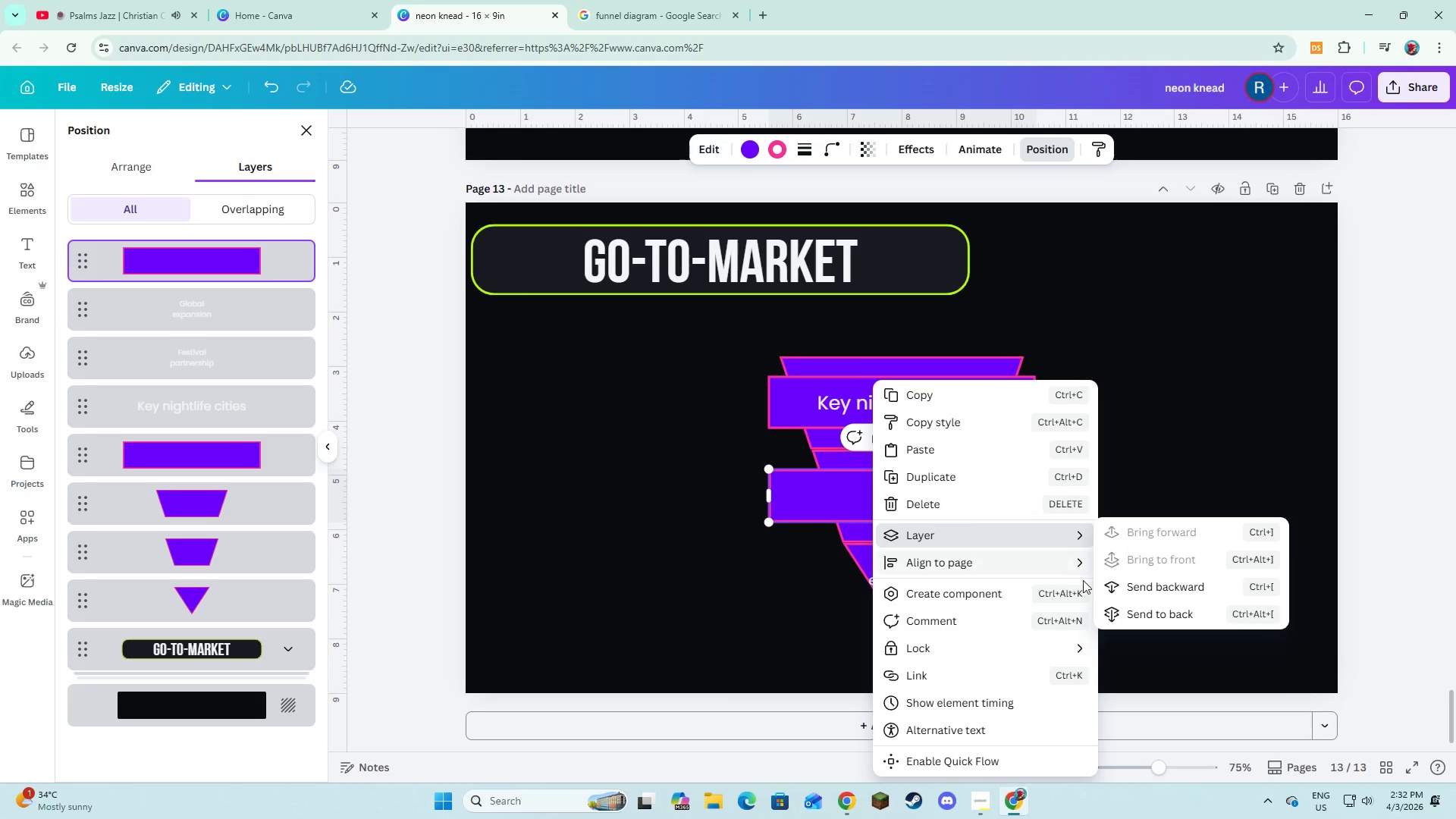 
left_click([1119, 585])
 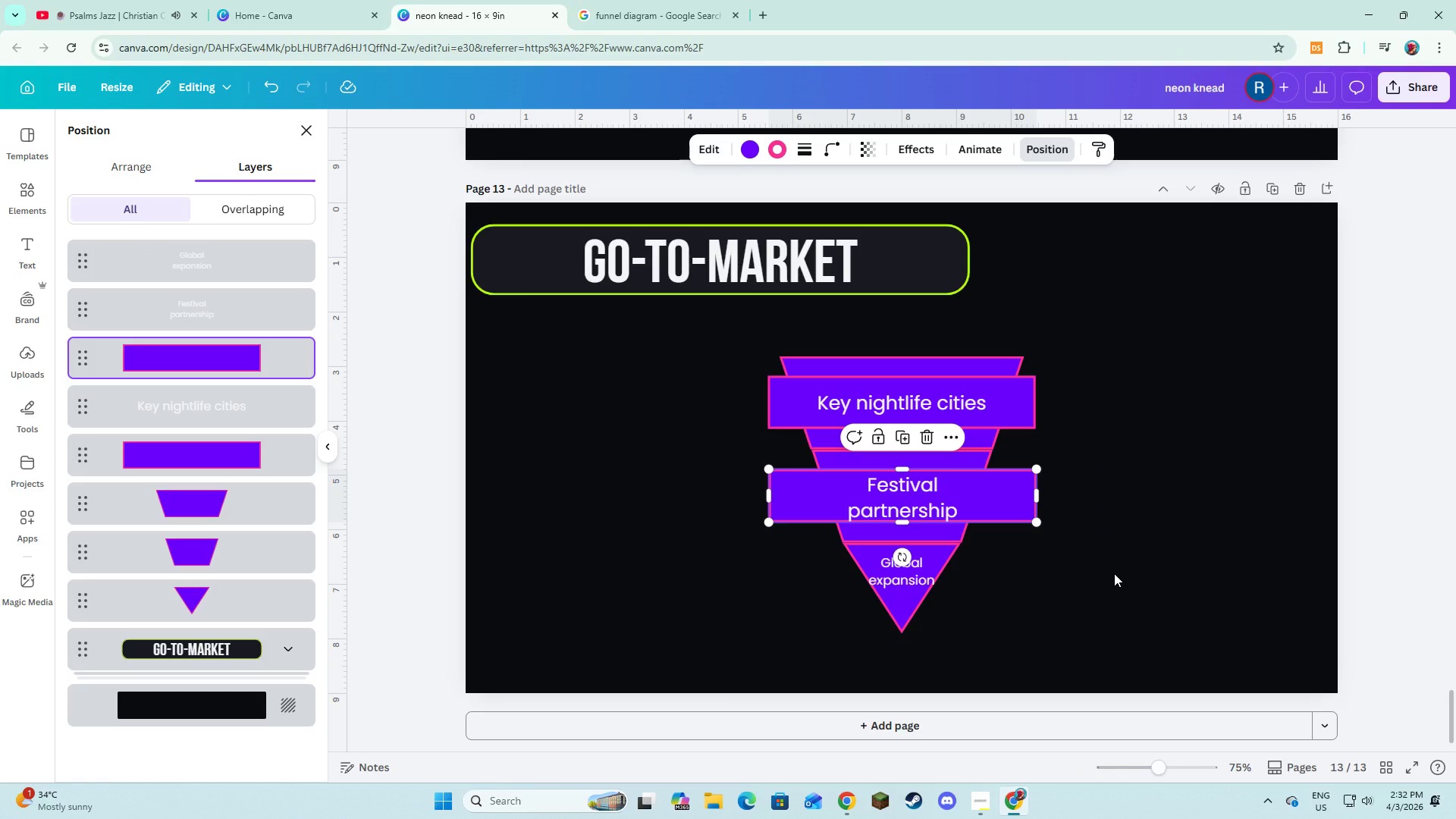 
left_click([1114, 573])
 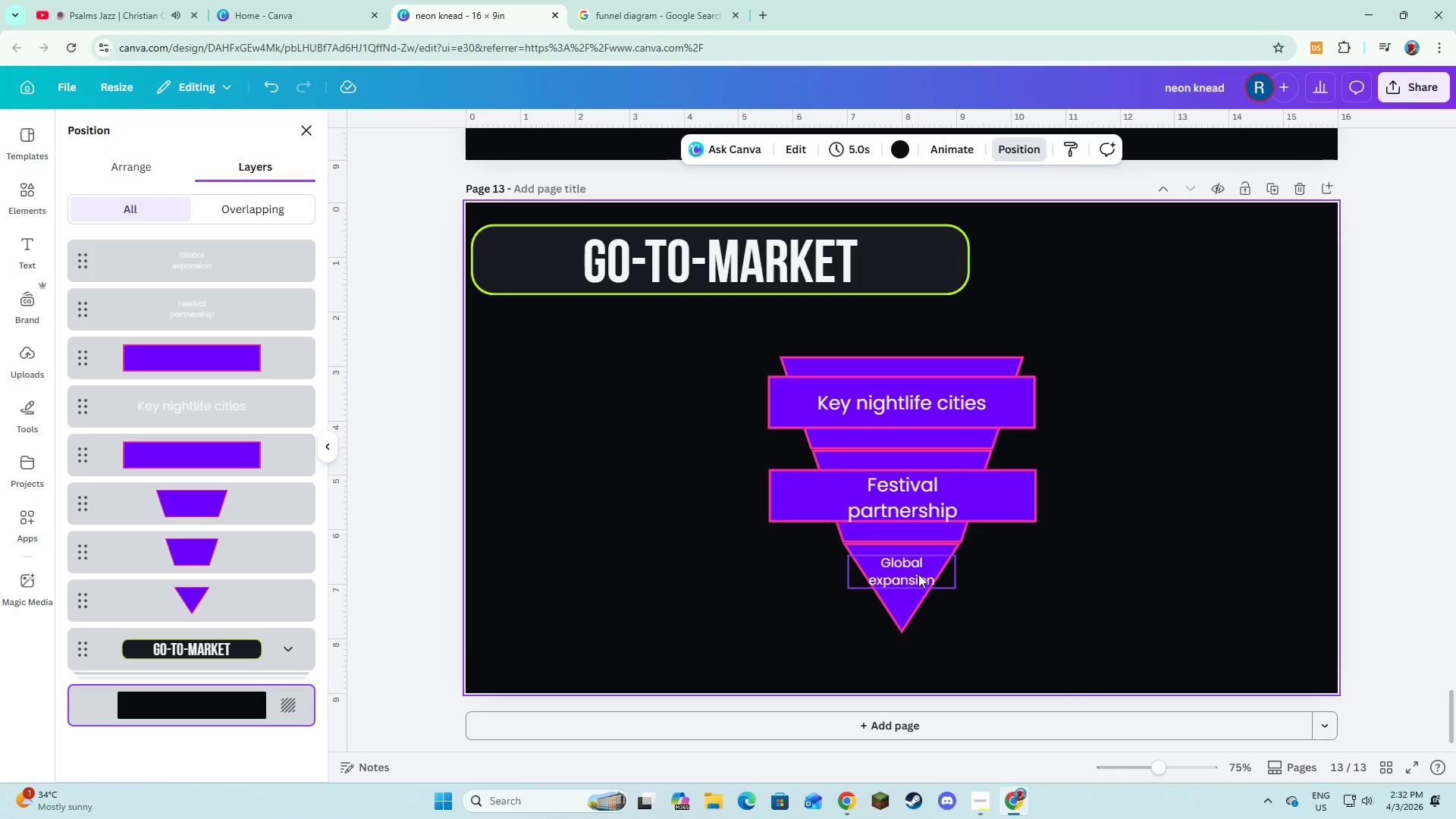 
left_click([918, 574])
 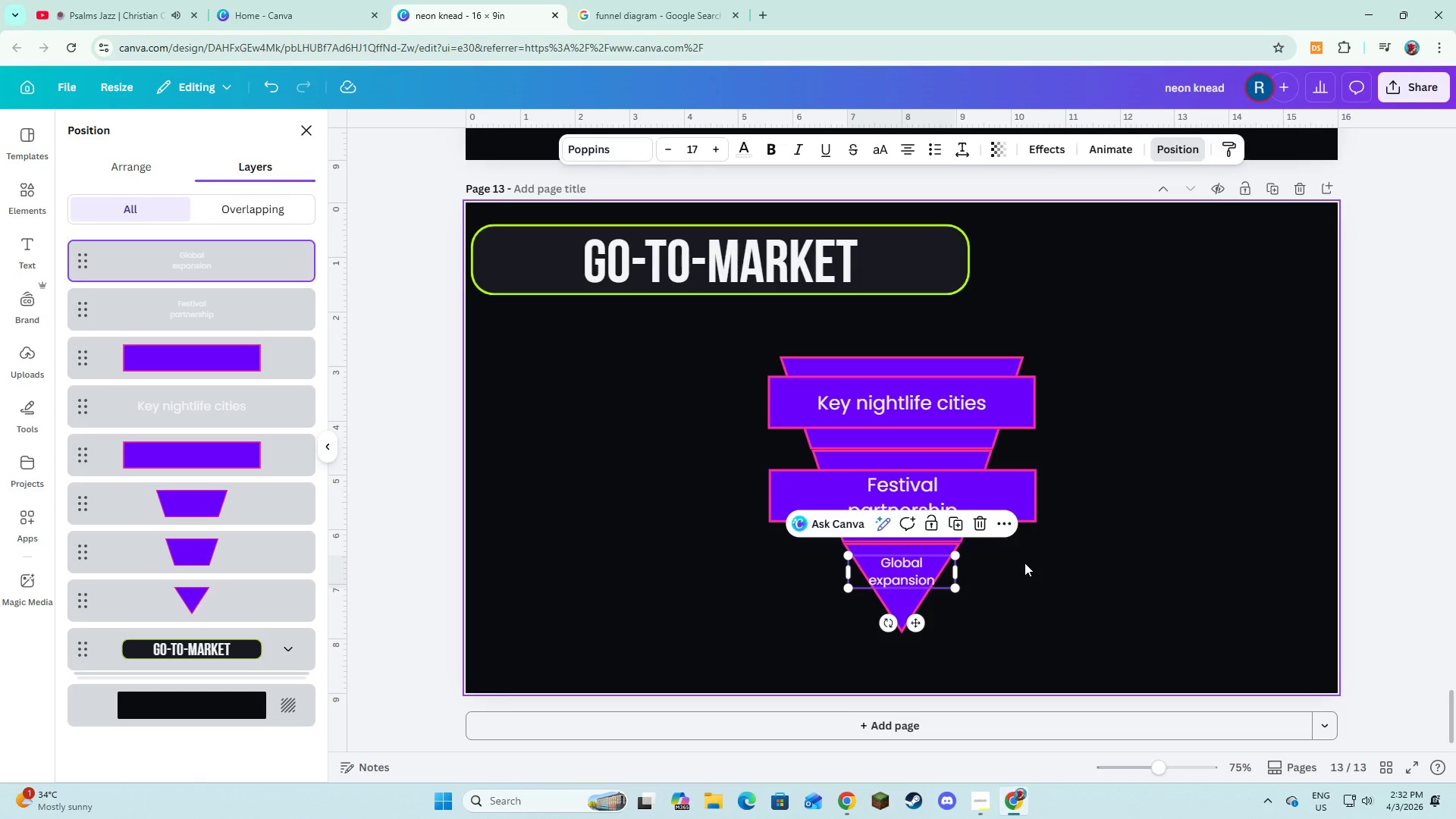 
double_click([1008, 511])
 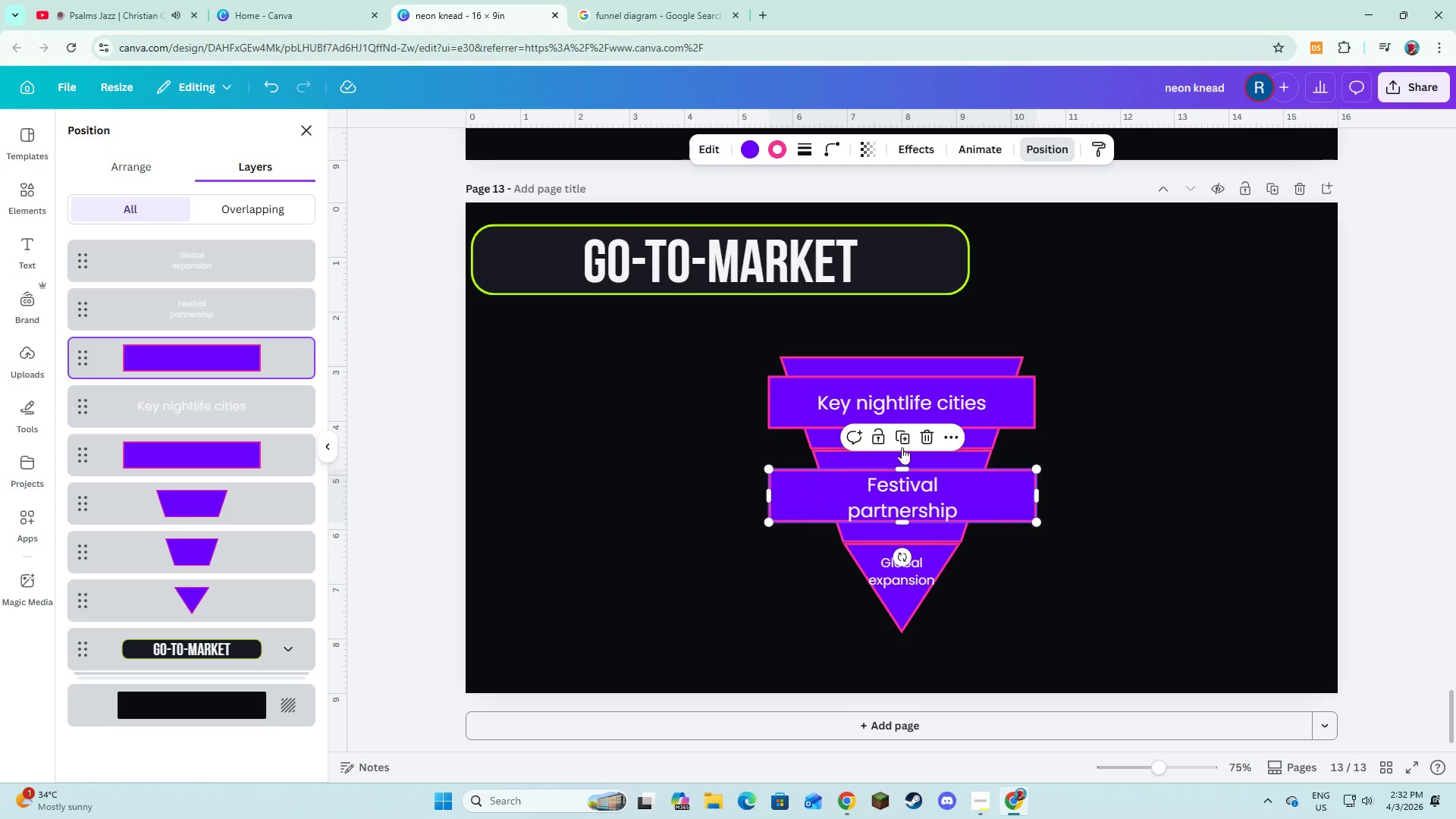 
left_click([901, 442])
 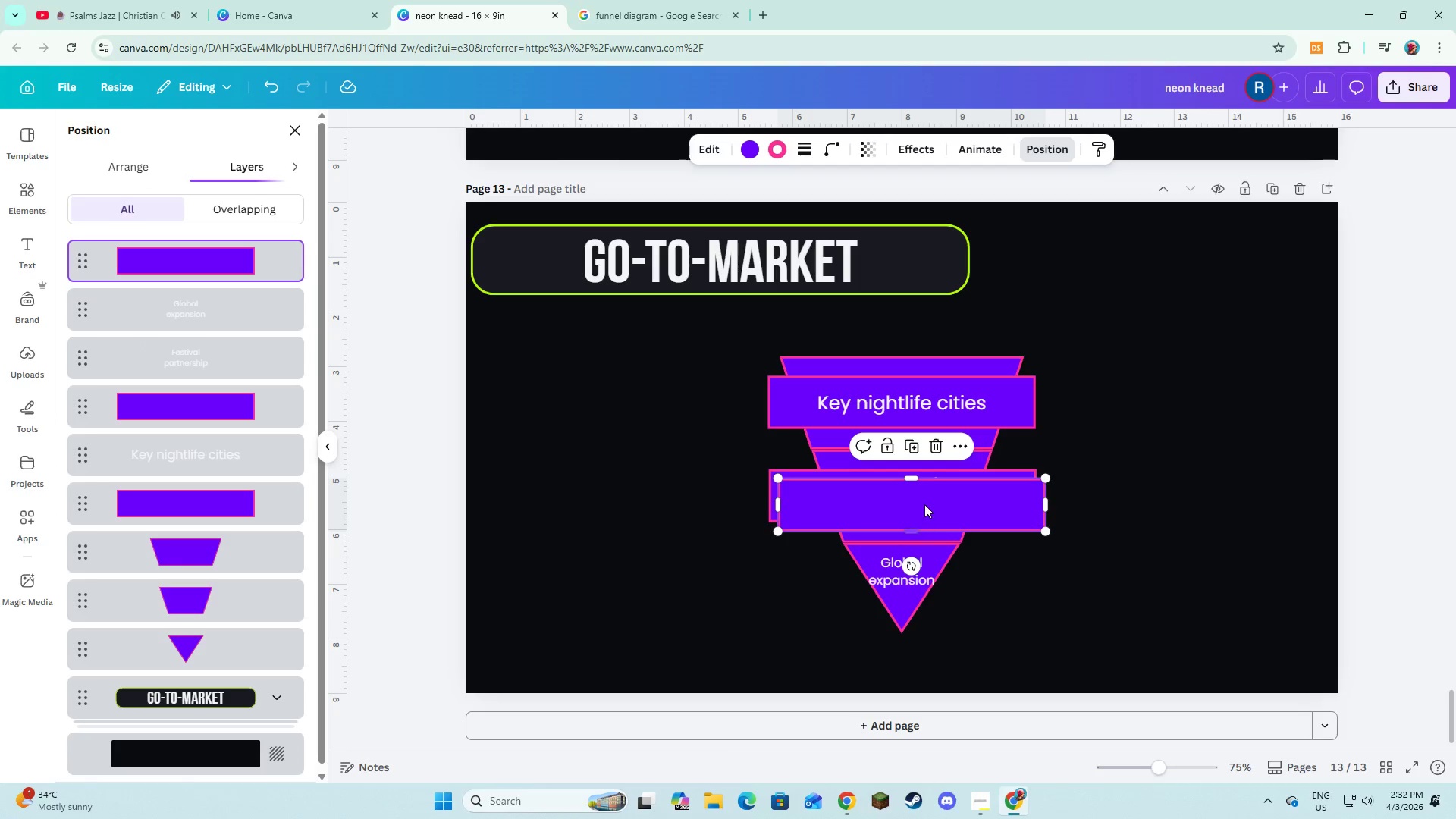 
left_click_drag(start_coordinate=[925, 497], to_coordinate=[915, 569])
 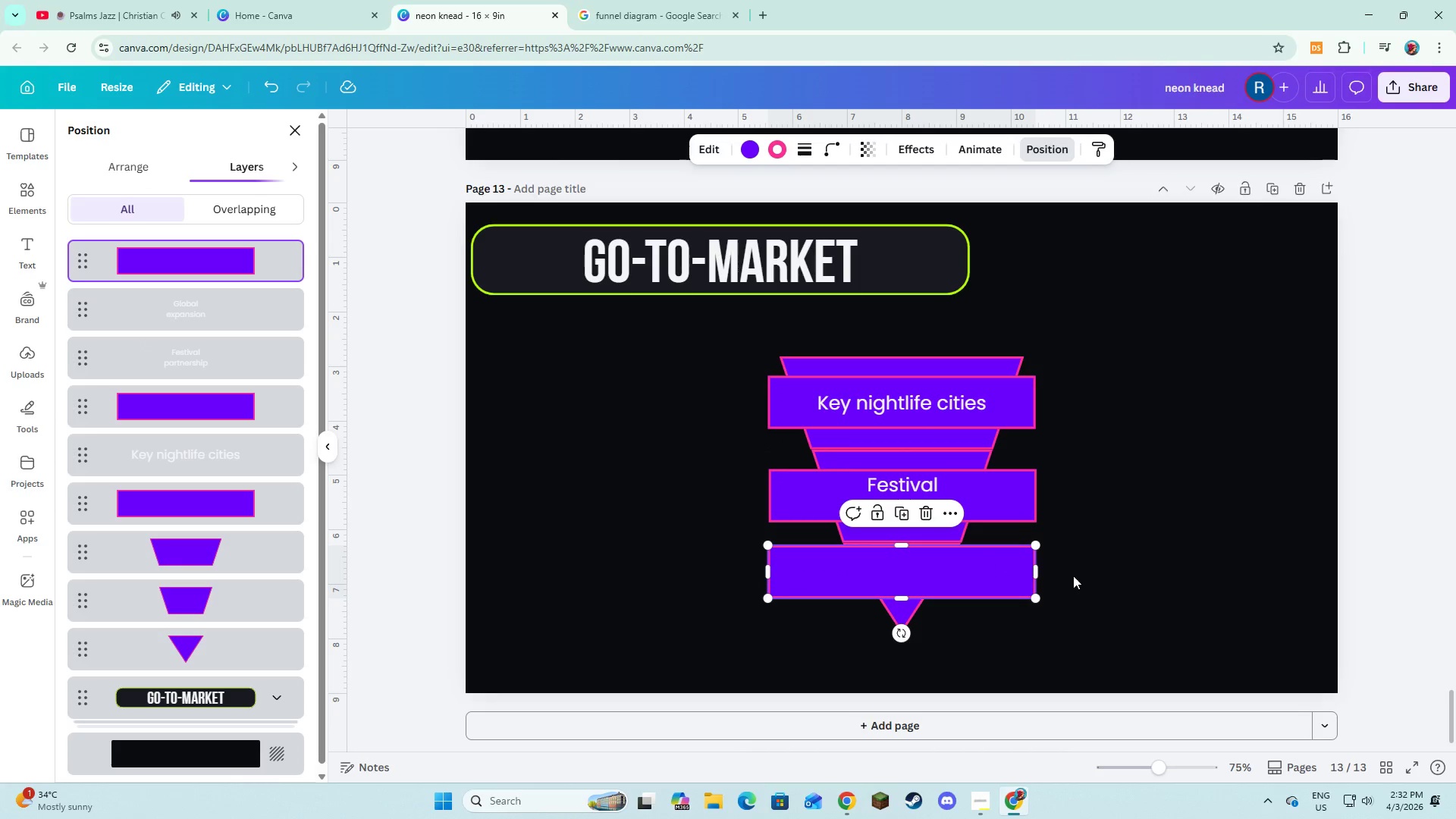 
left_click([1078, 577])
 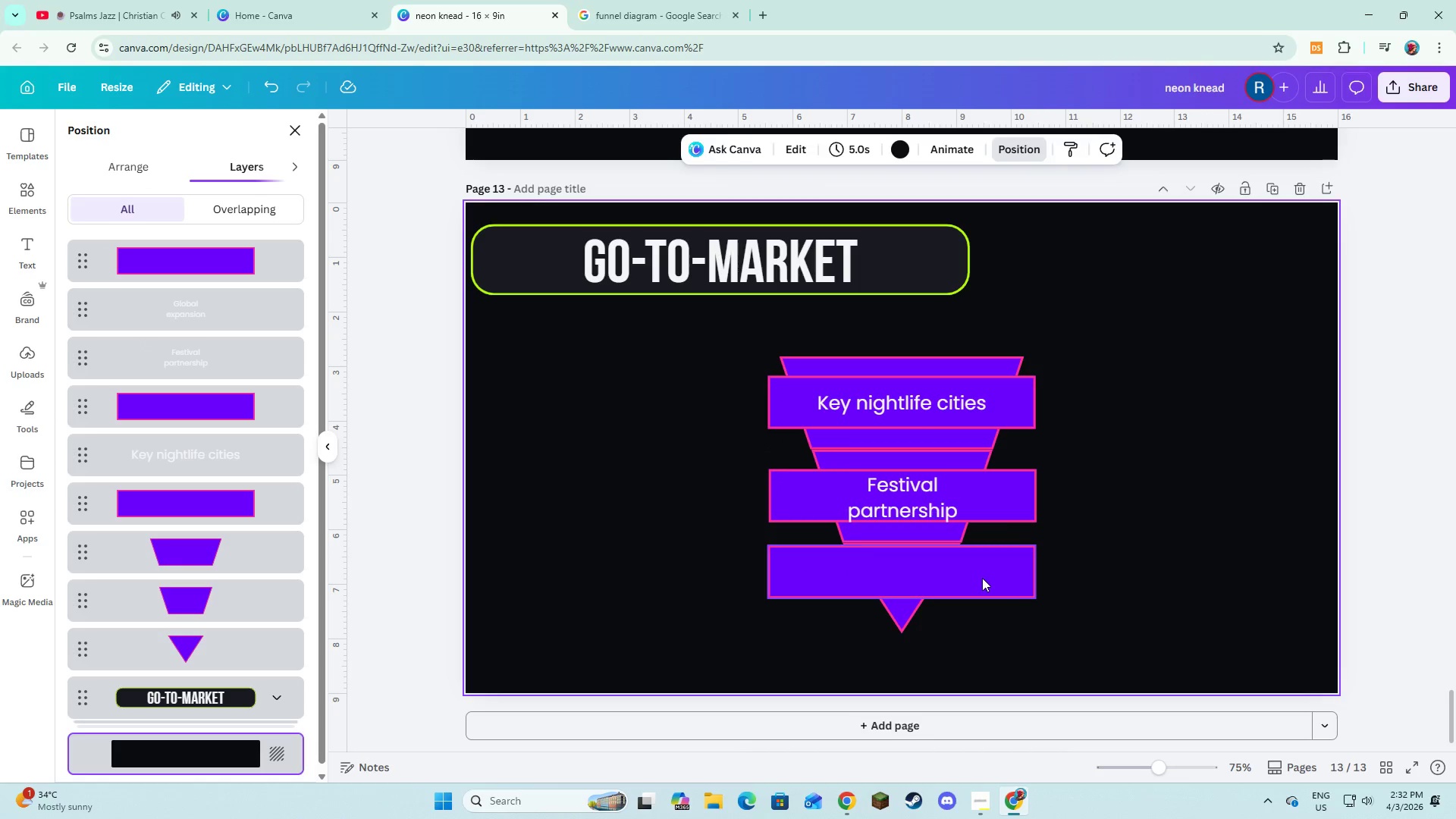 
right_click([982, 578])
 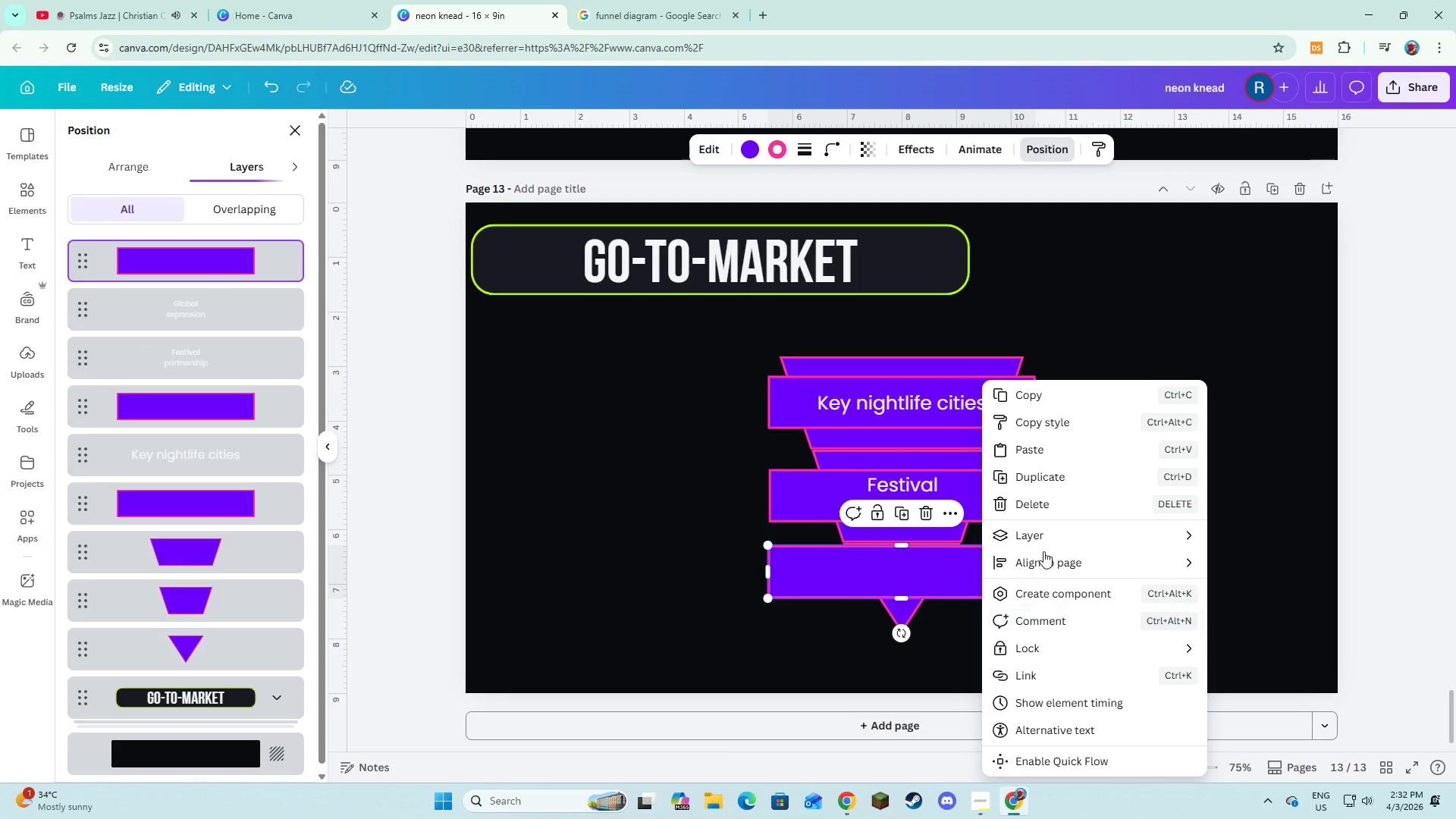 
left_click([1045, 535])
 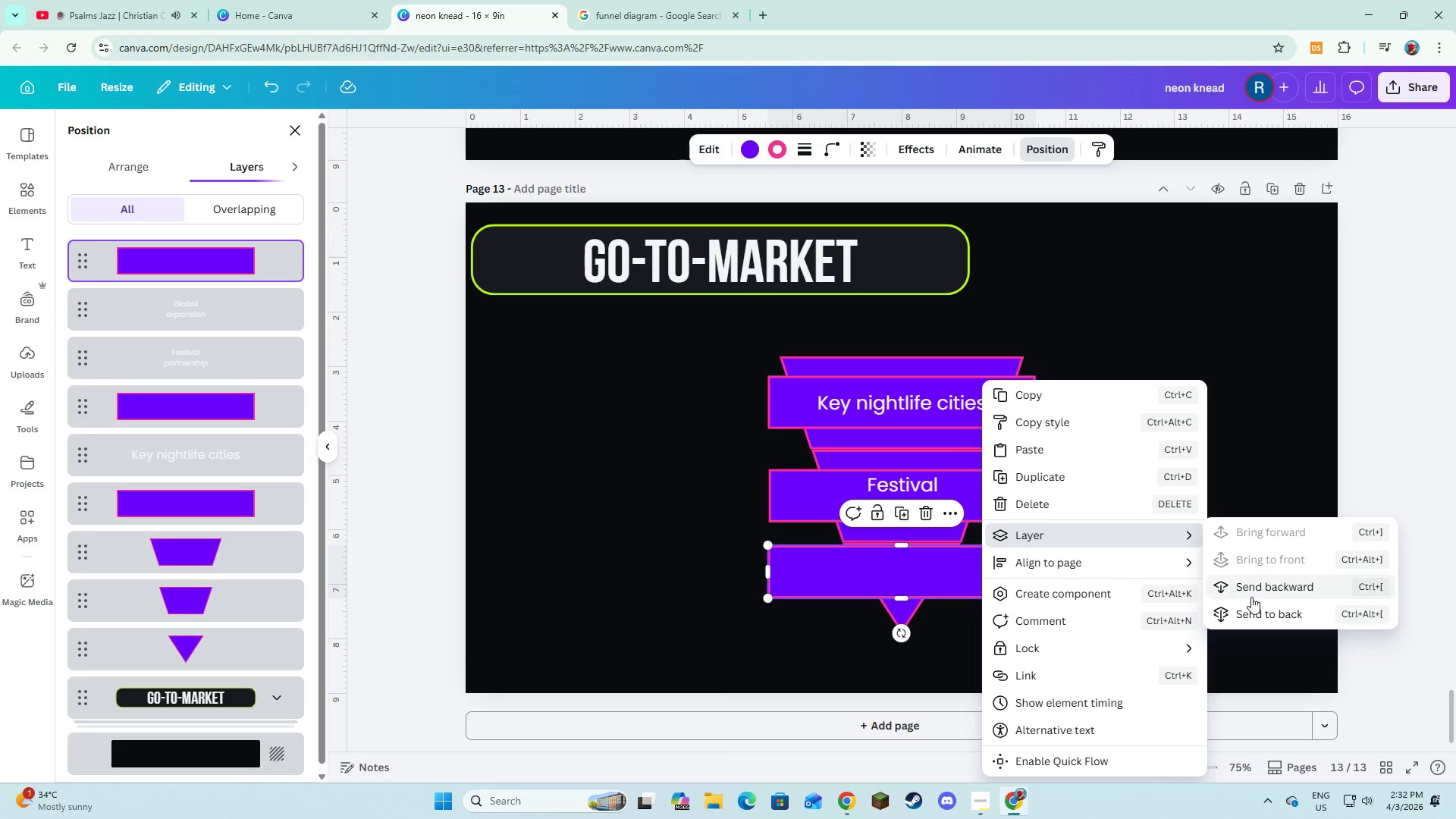 
left_click([1251, 597])
 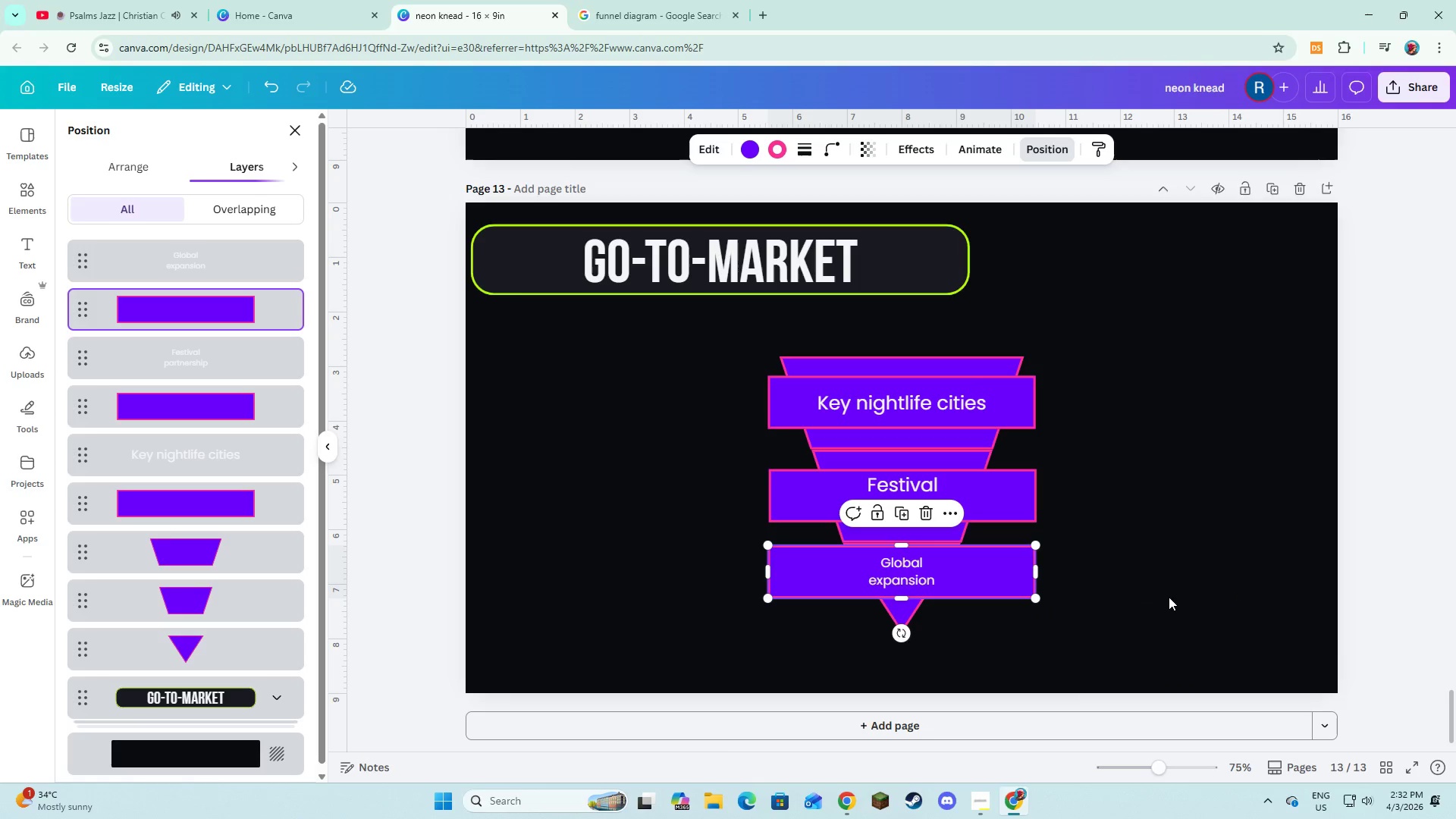 
left_click([1159, 599])
 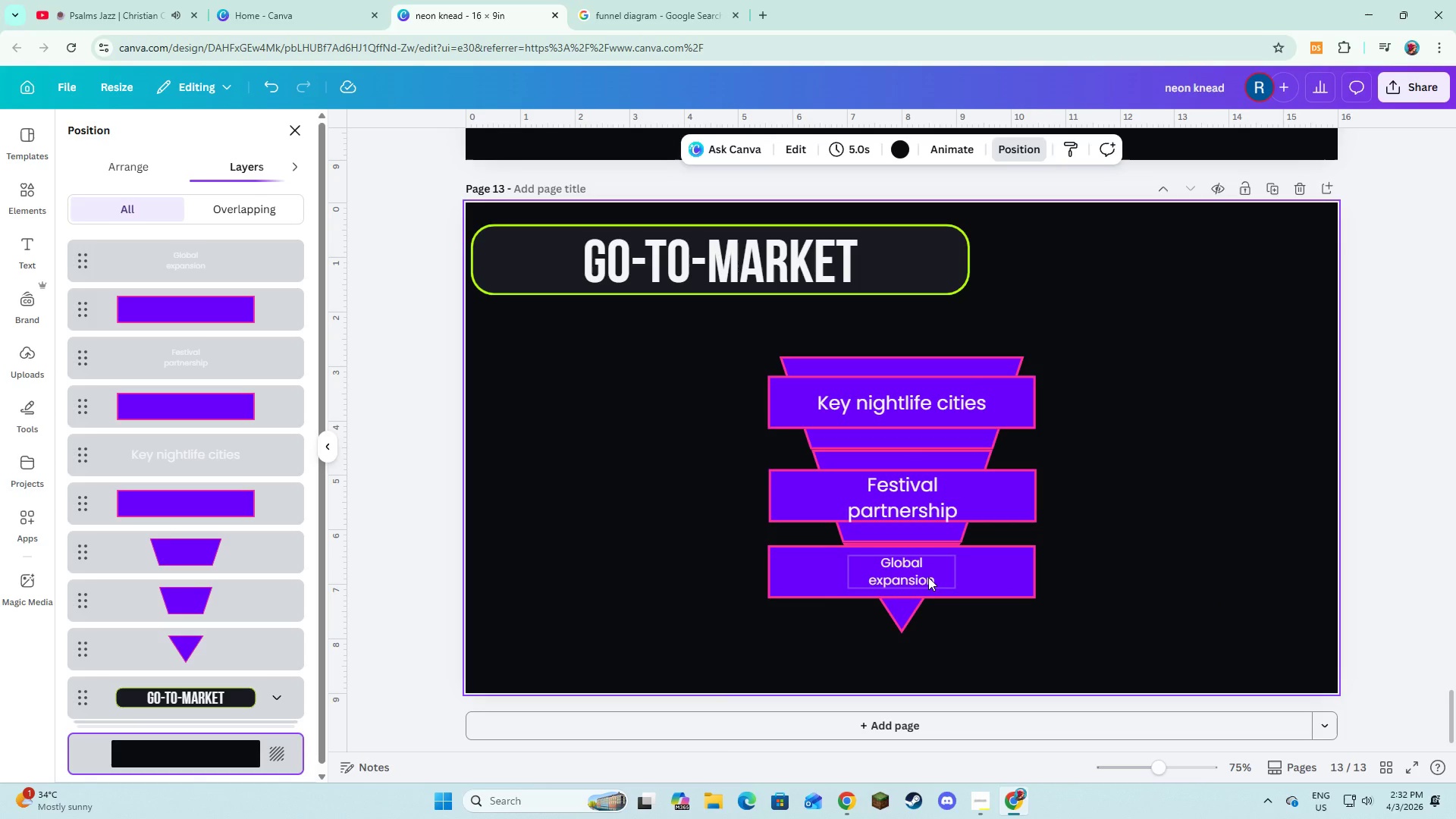 
left_click([923, 574])
 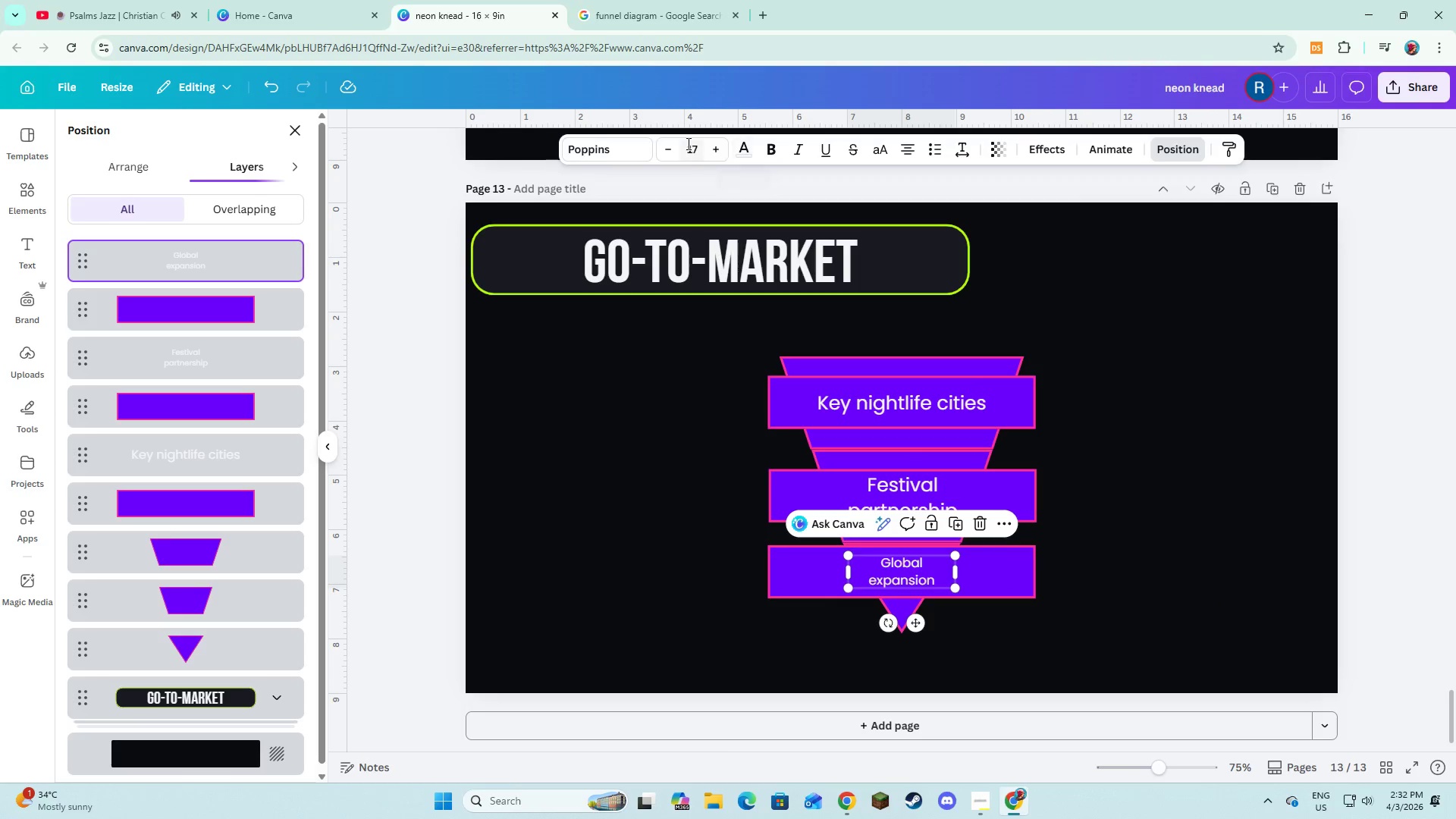 
double_click([712, 149])
 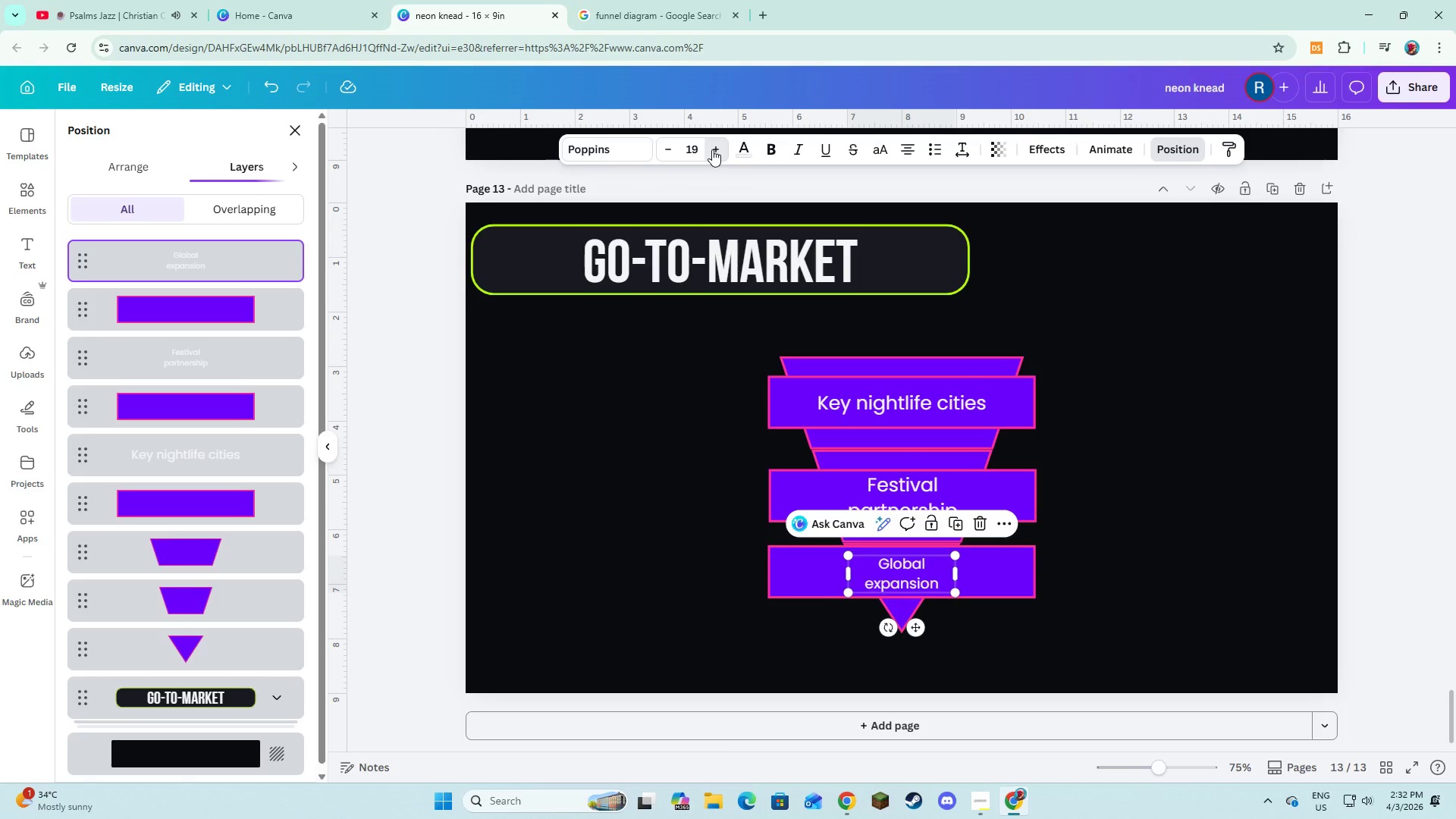 
triple_click([712, 149])
 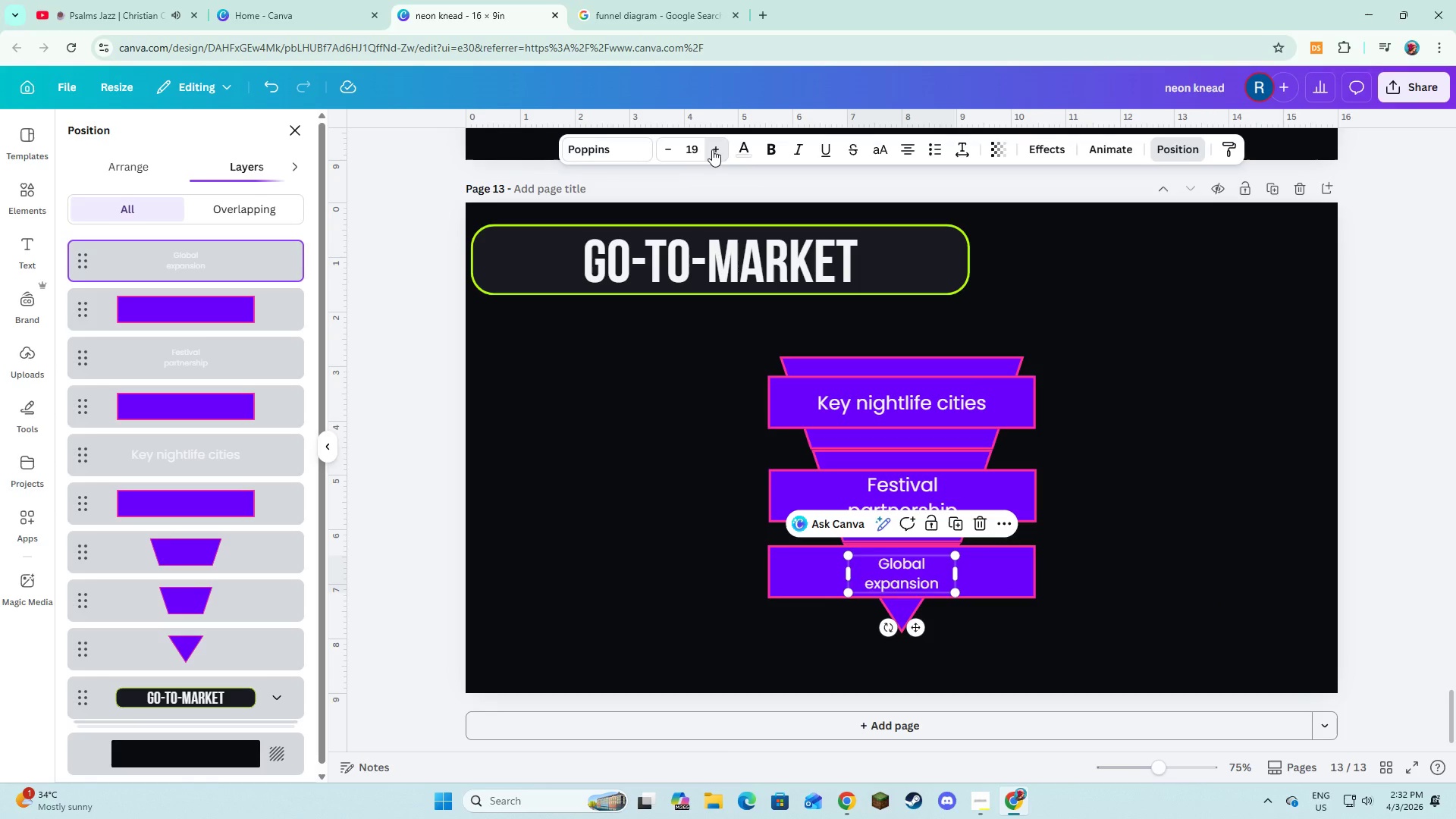 
triple_click([712, 149])
 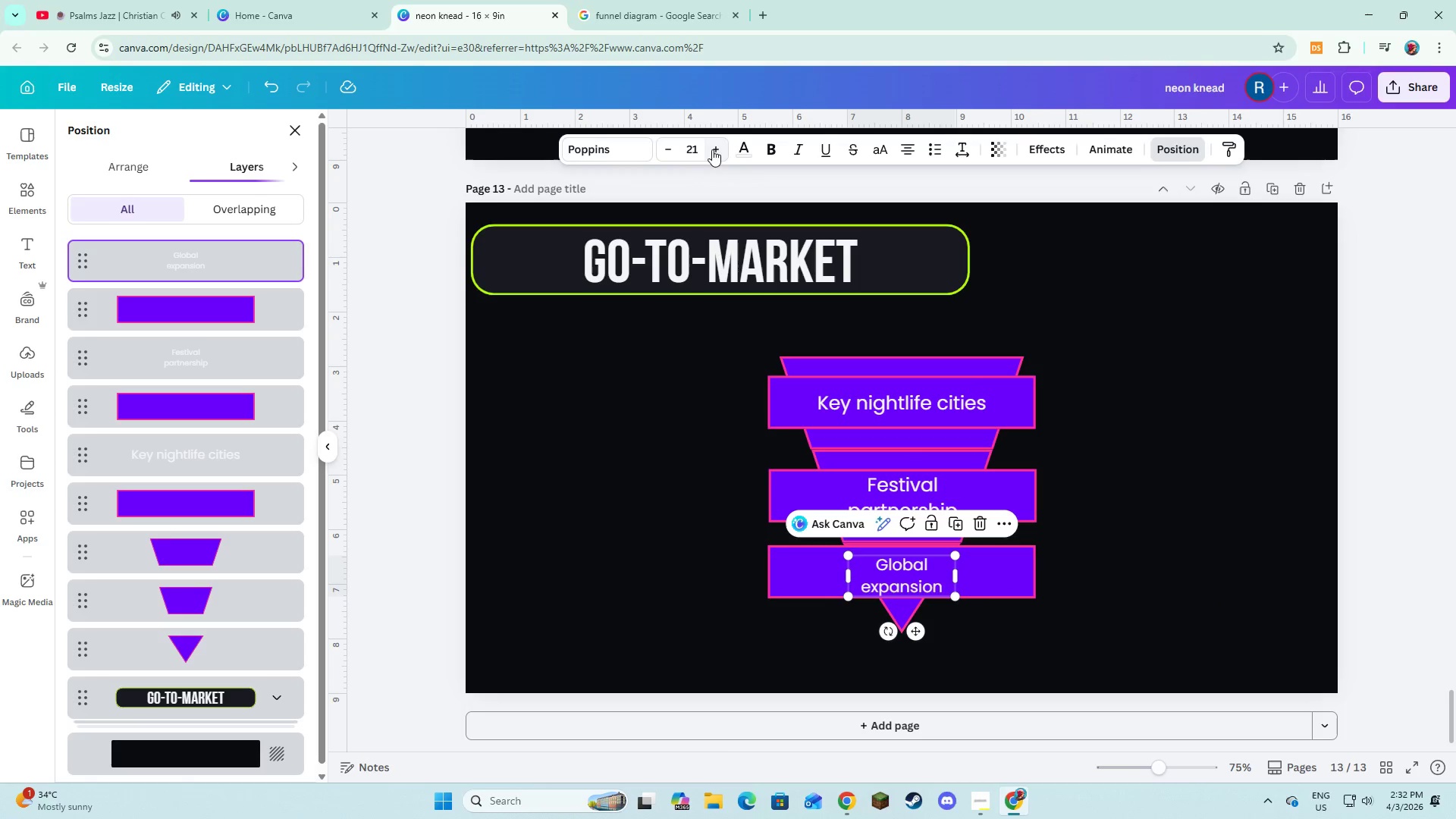 
triple_click([712, 149])
 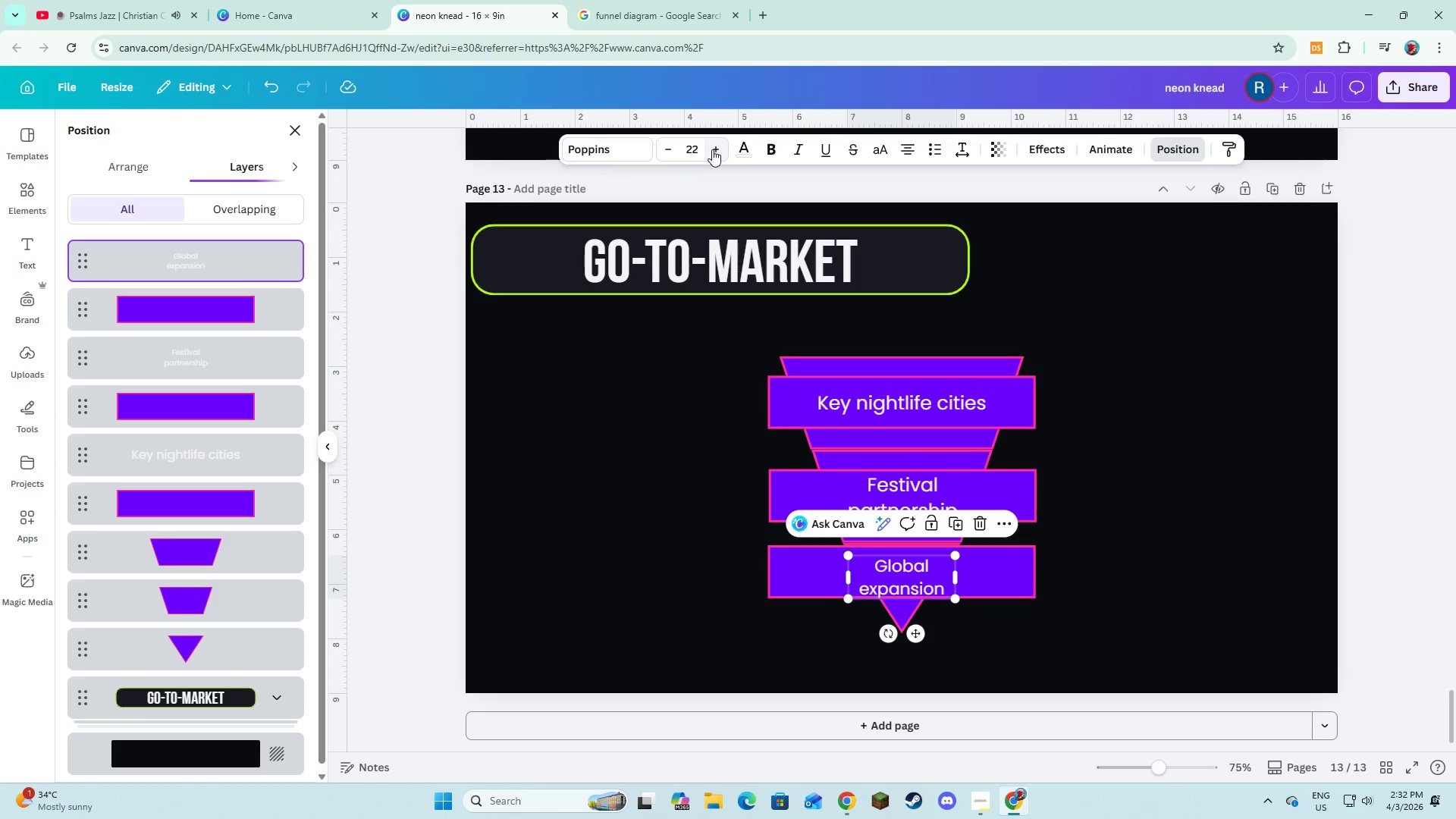 
left_click([712, 149])
 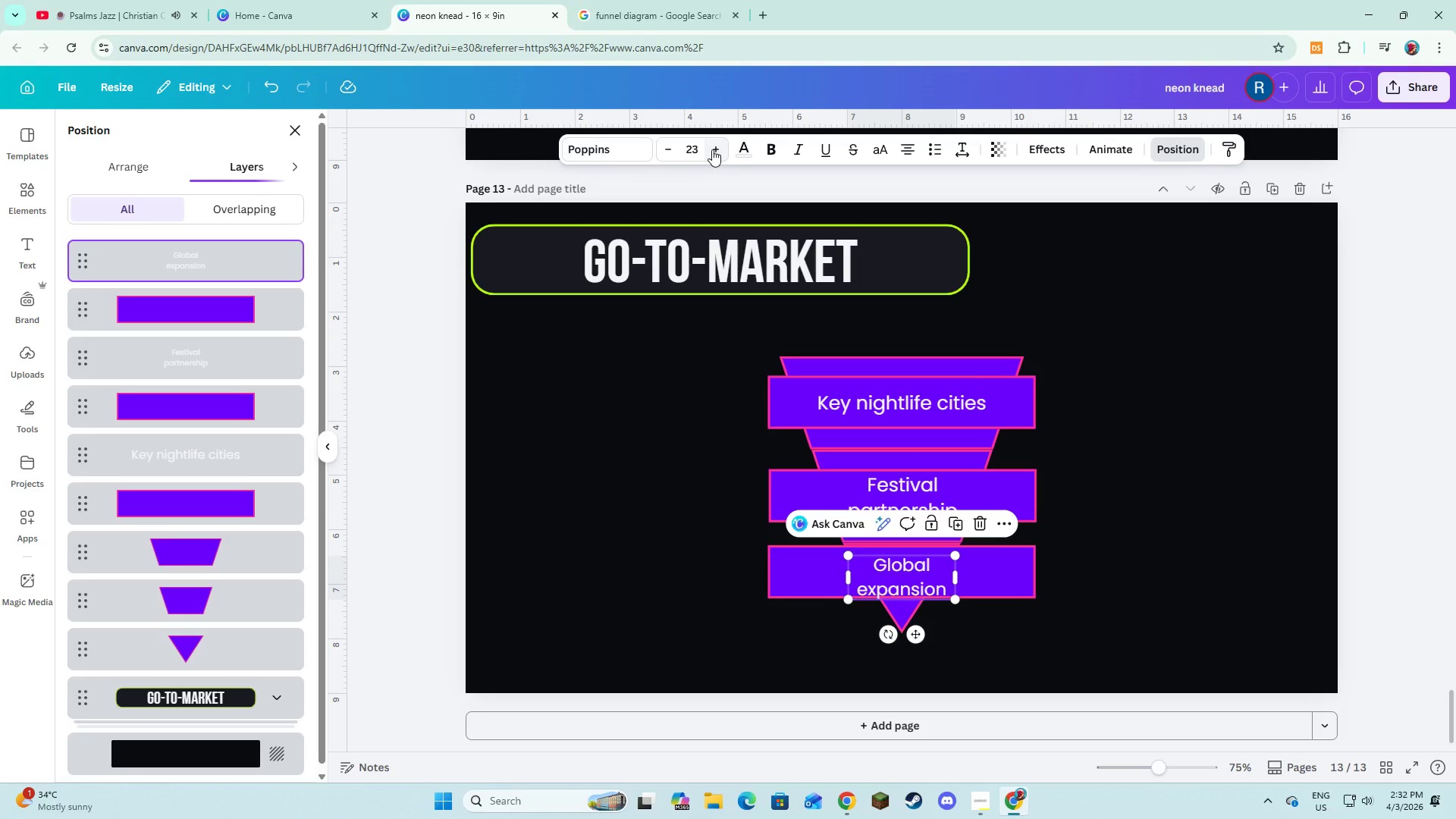 
left_click([712, 149])
 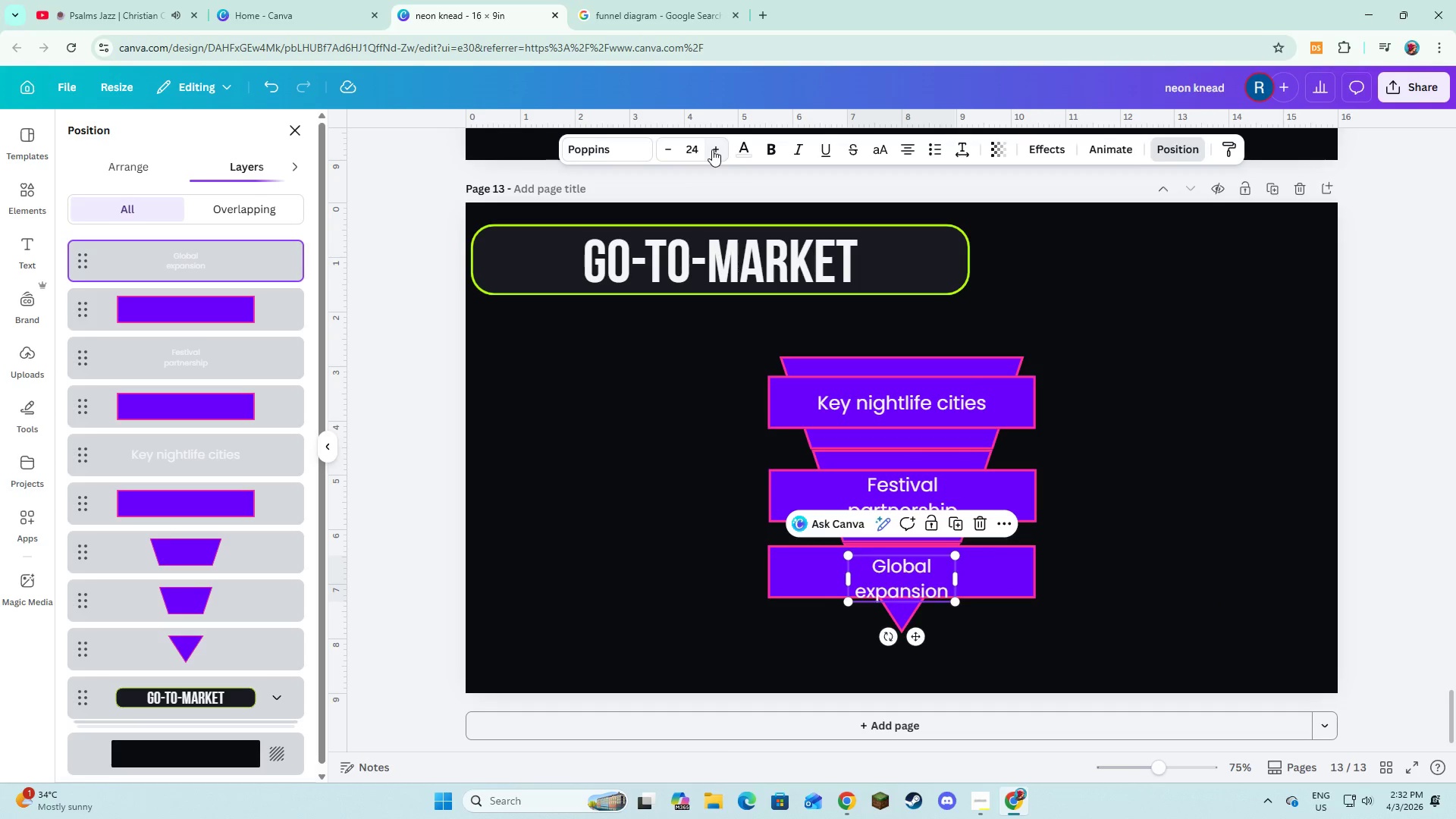 
left_click([712, 149])
 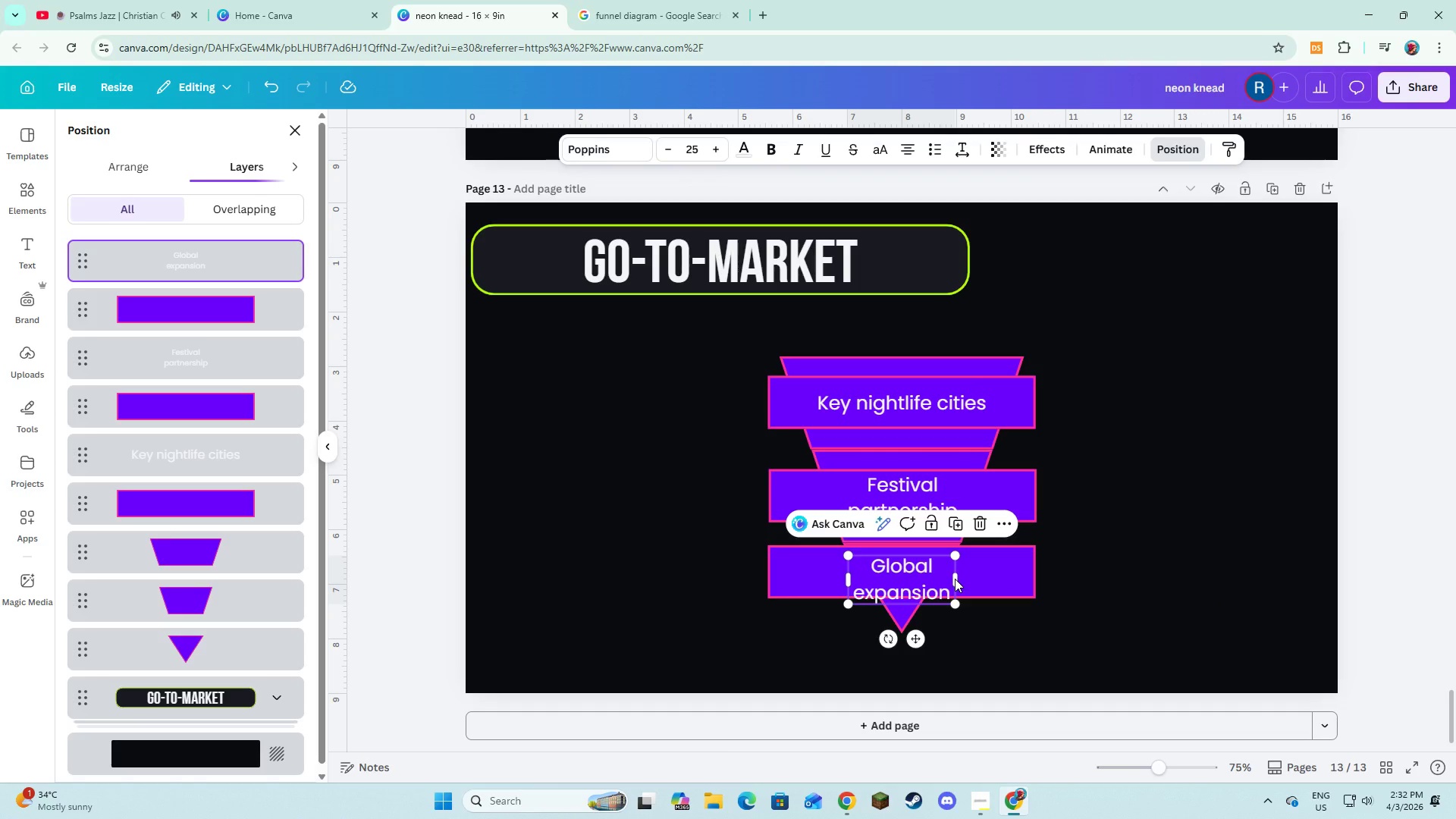 
left_click_drag(start_coordinate=[956, 579], to_coordinate=[1025, 578])
 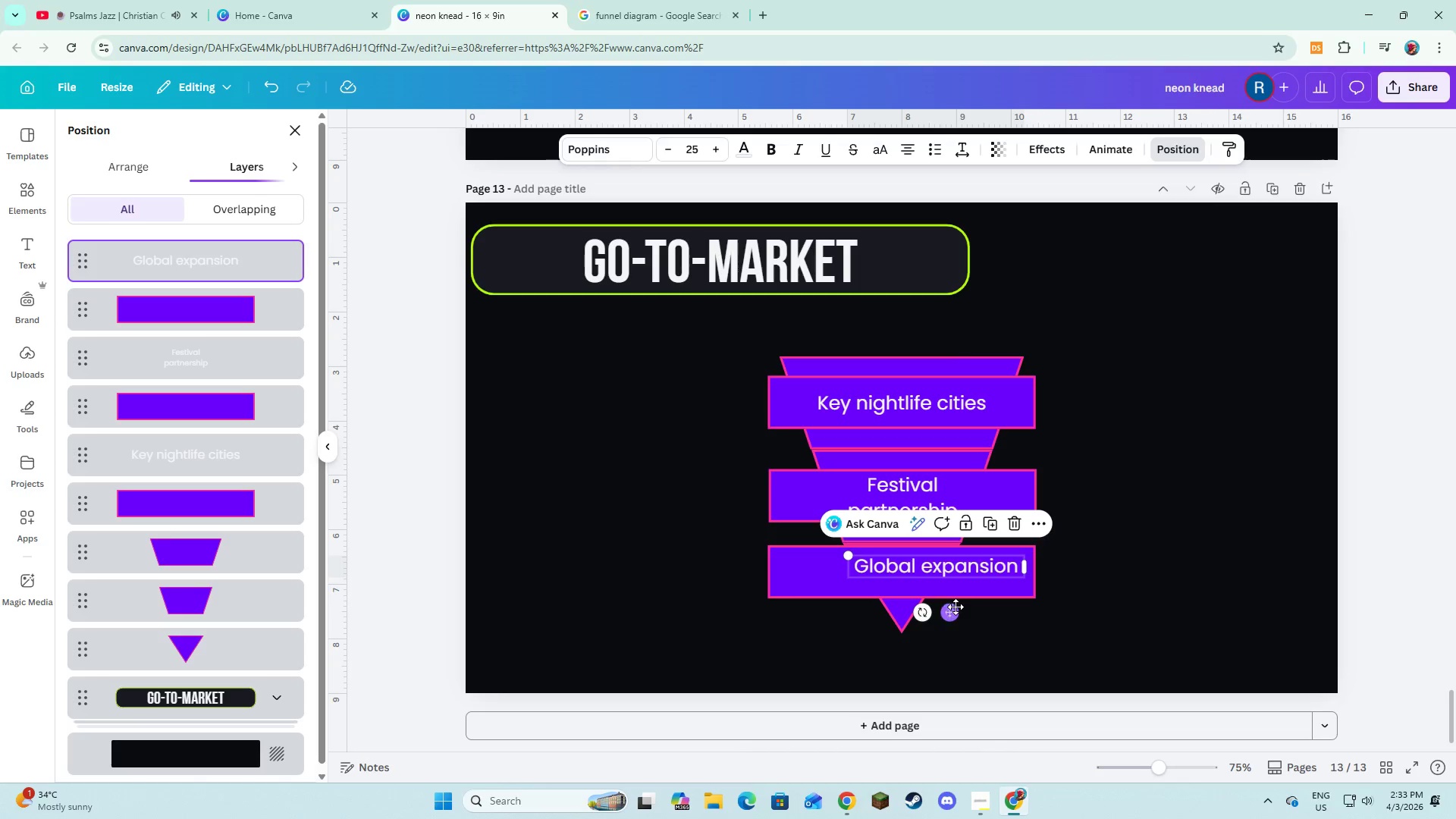 
left_click_drag(start_coordinate=[953, 607], to_coordinate=[918, 610])
 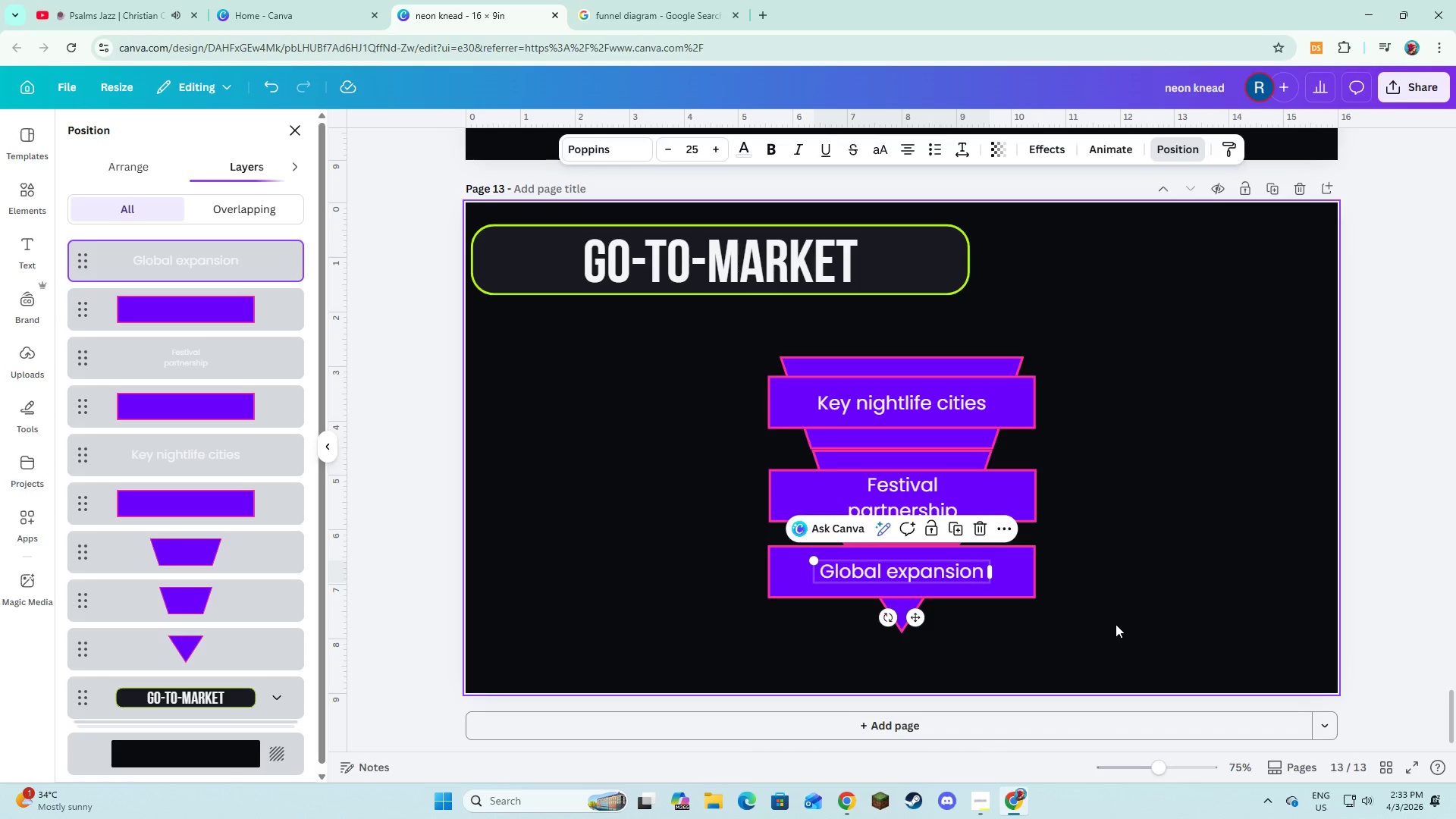 
left_click([1116, 624])
 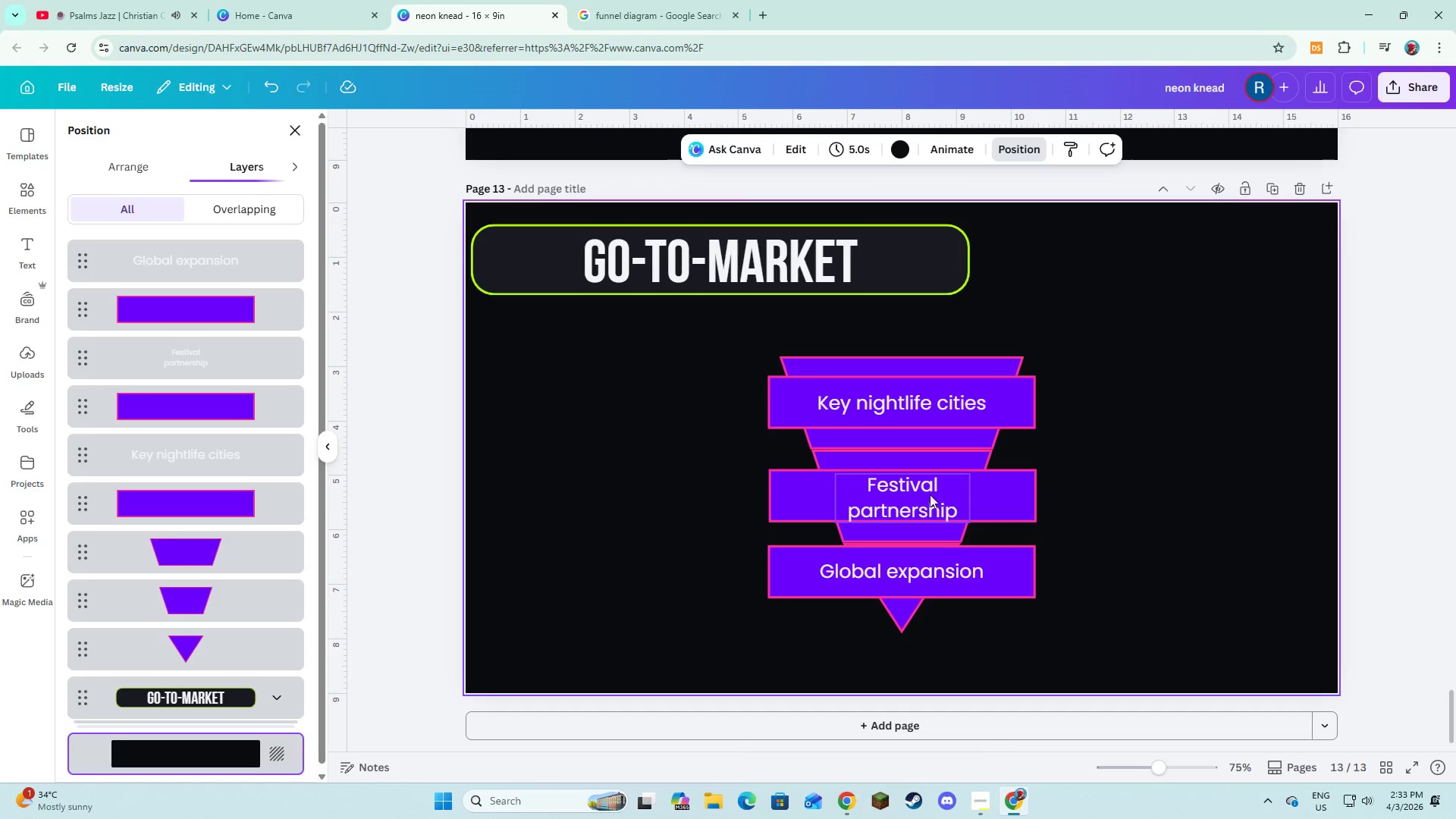 
left_click([927, 492])
 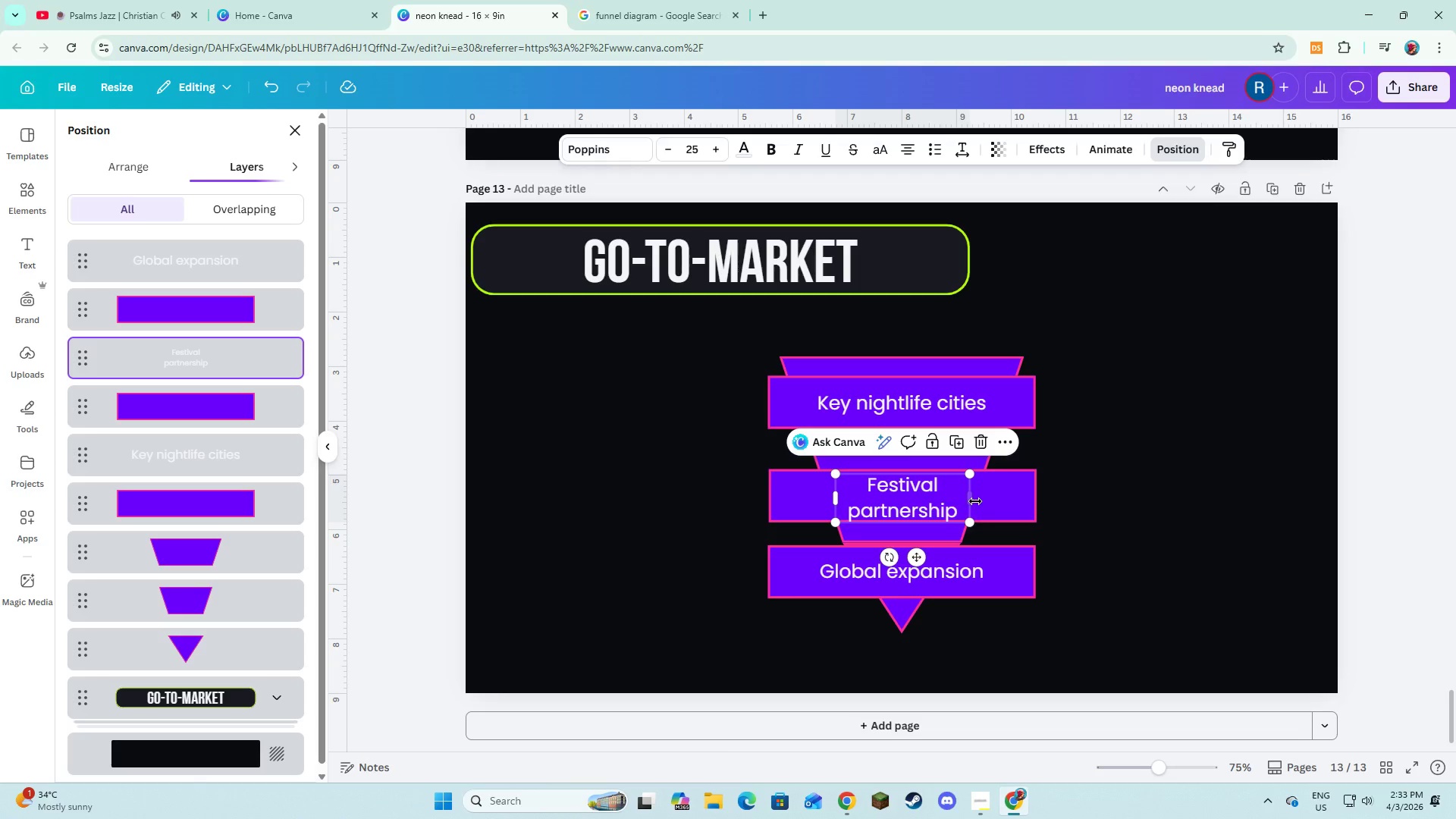 
left_click_drag(start_coordinate=[975, 500], to_coordinate=[1031, 522])
 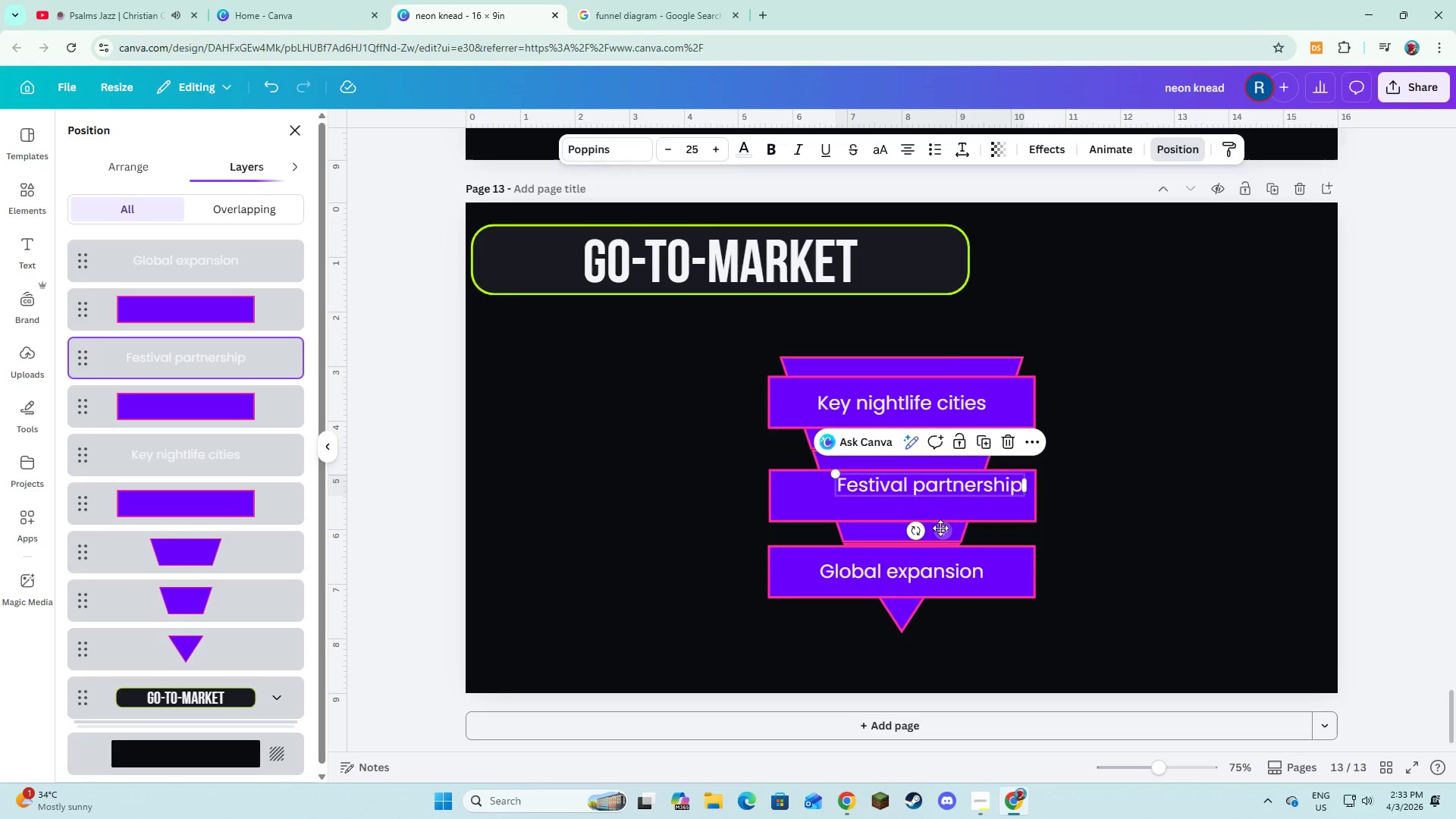 
left_click_drag(start_coordinate=[940, 528], to_coordinate=[912, 541])
 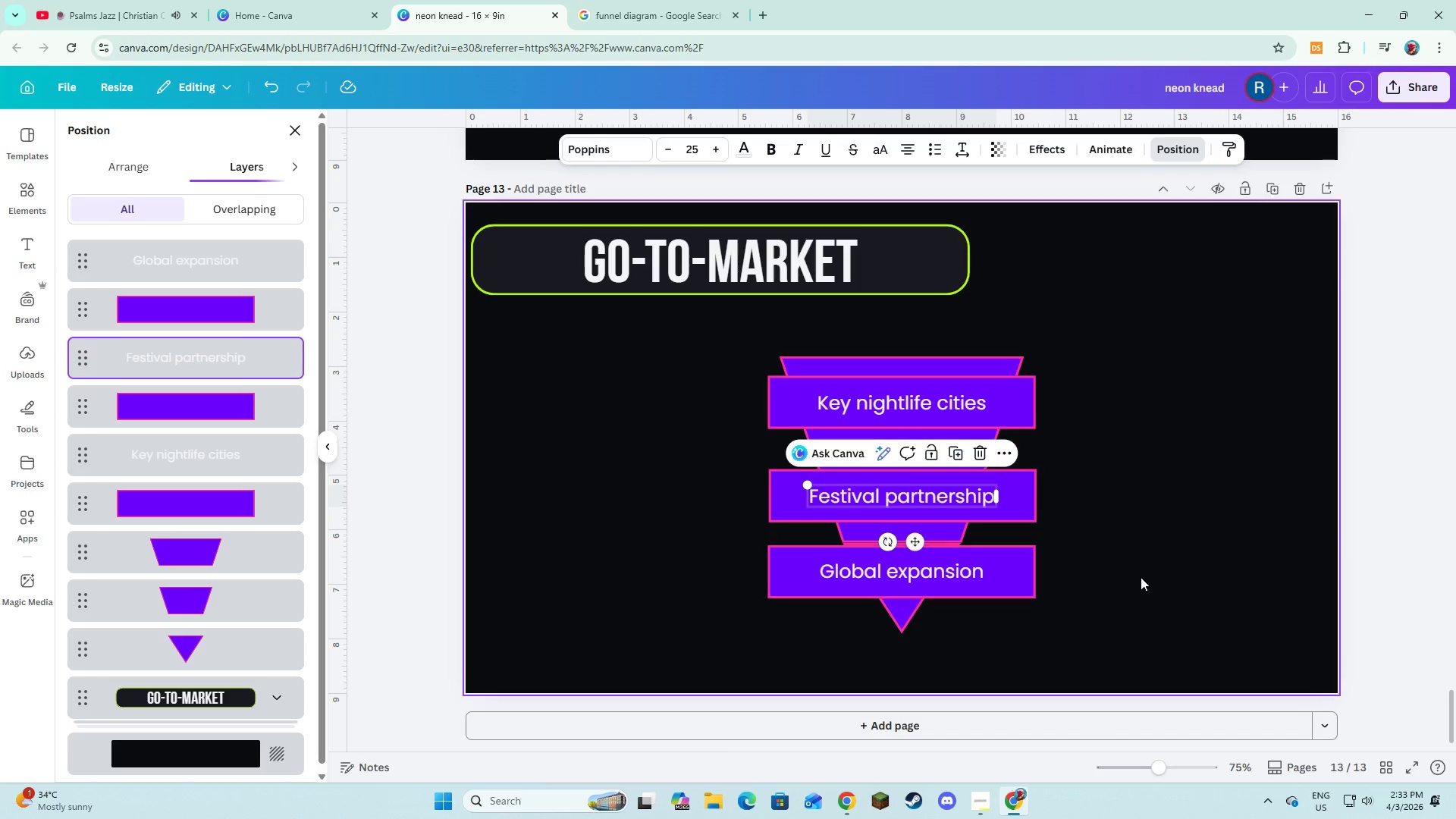 
left_click([1141, 577])
 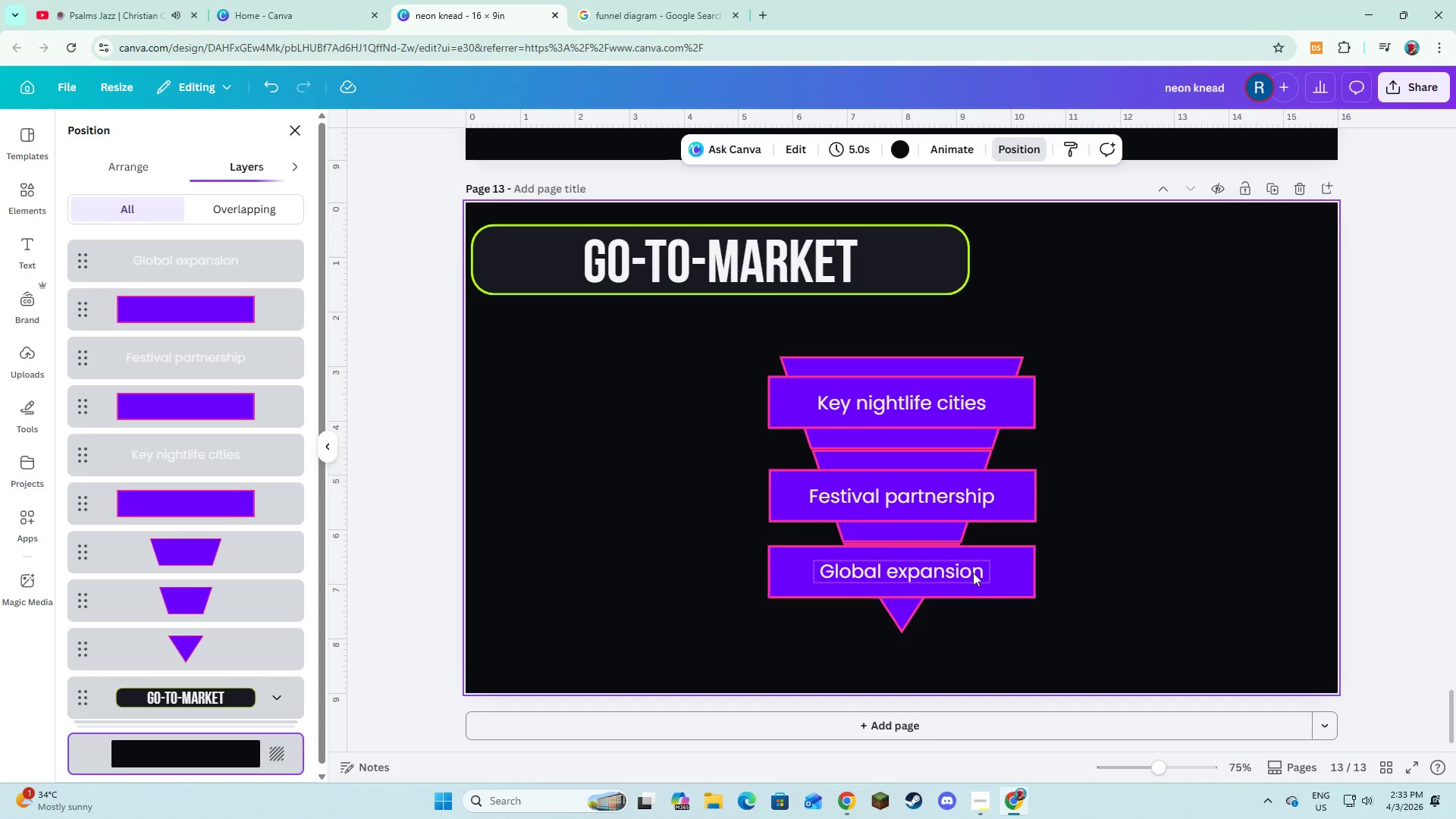 
left_click([972, 573])
 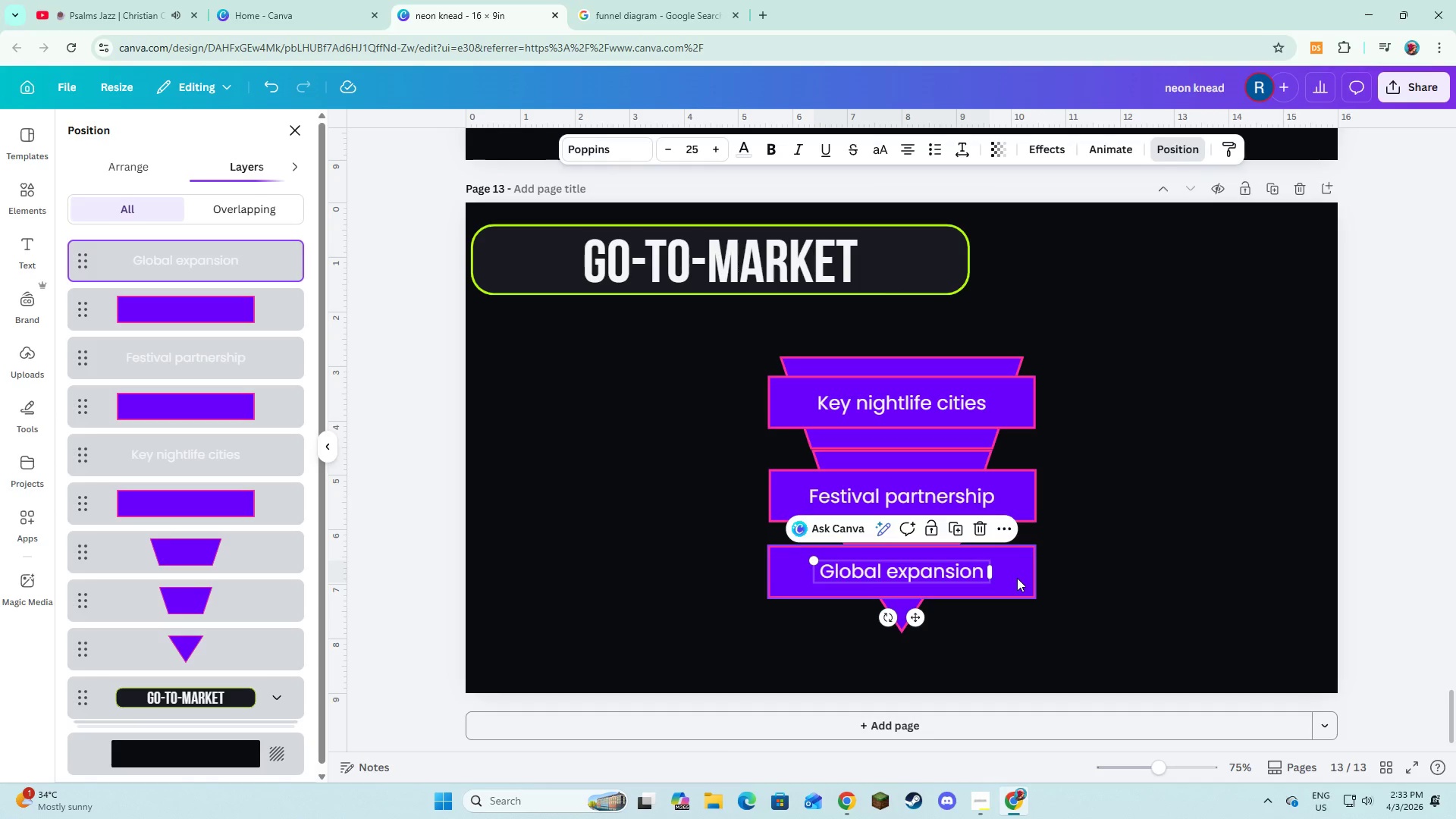 
hold_key(key=ShiftLeft, duration=0.8)
left_click([1017, 578])
 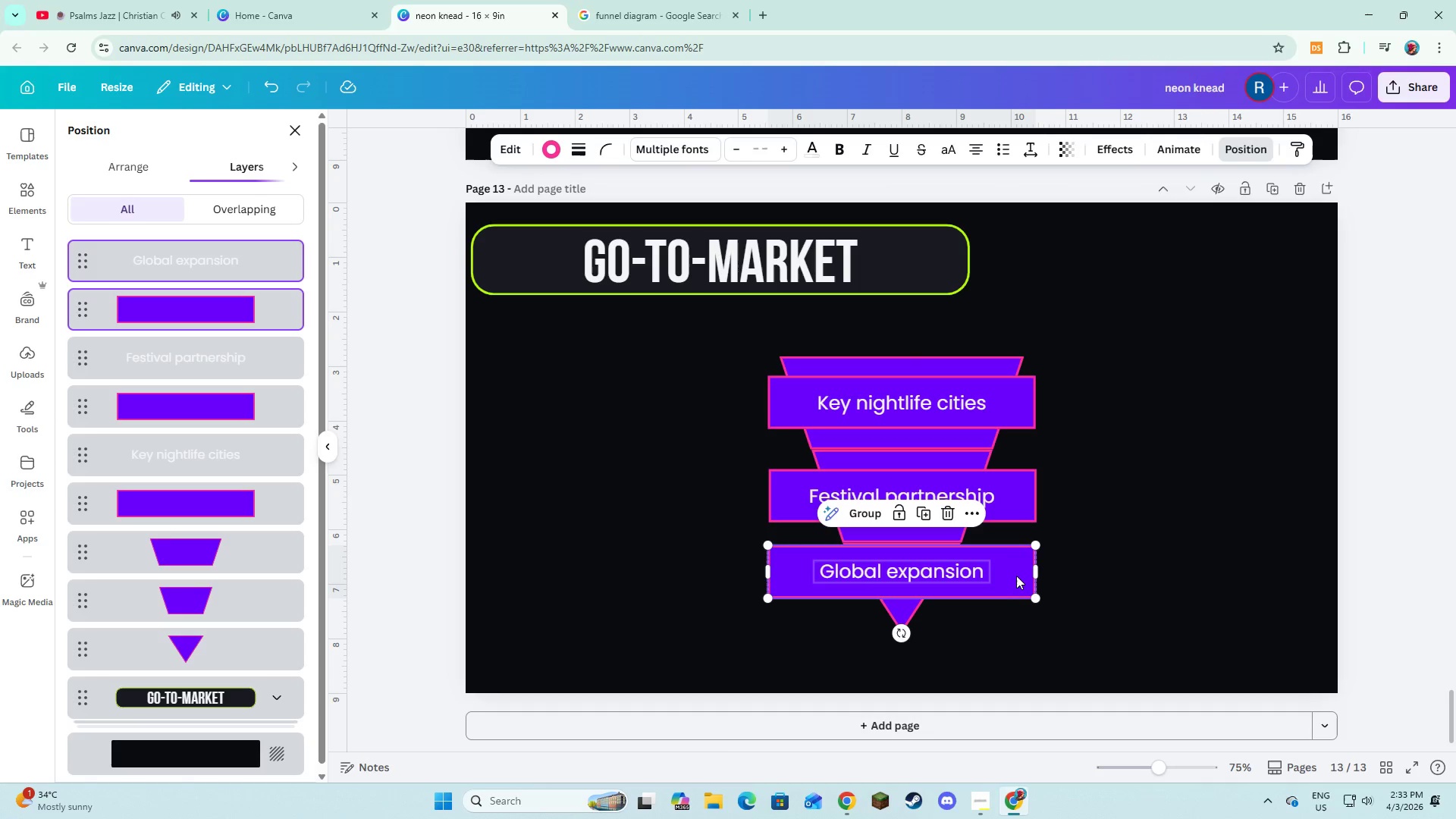 
left_click_drag(start_coordinate=[1016, 575], to_coordinate=[1018, 582])
 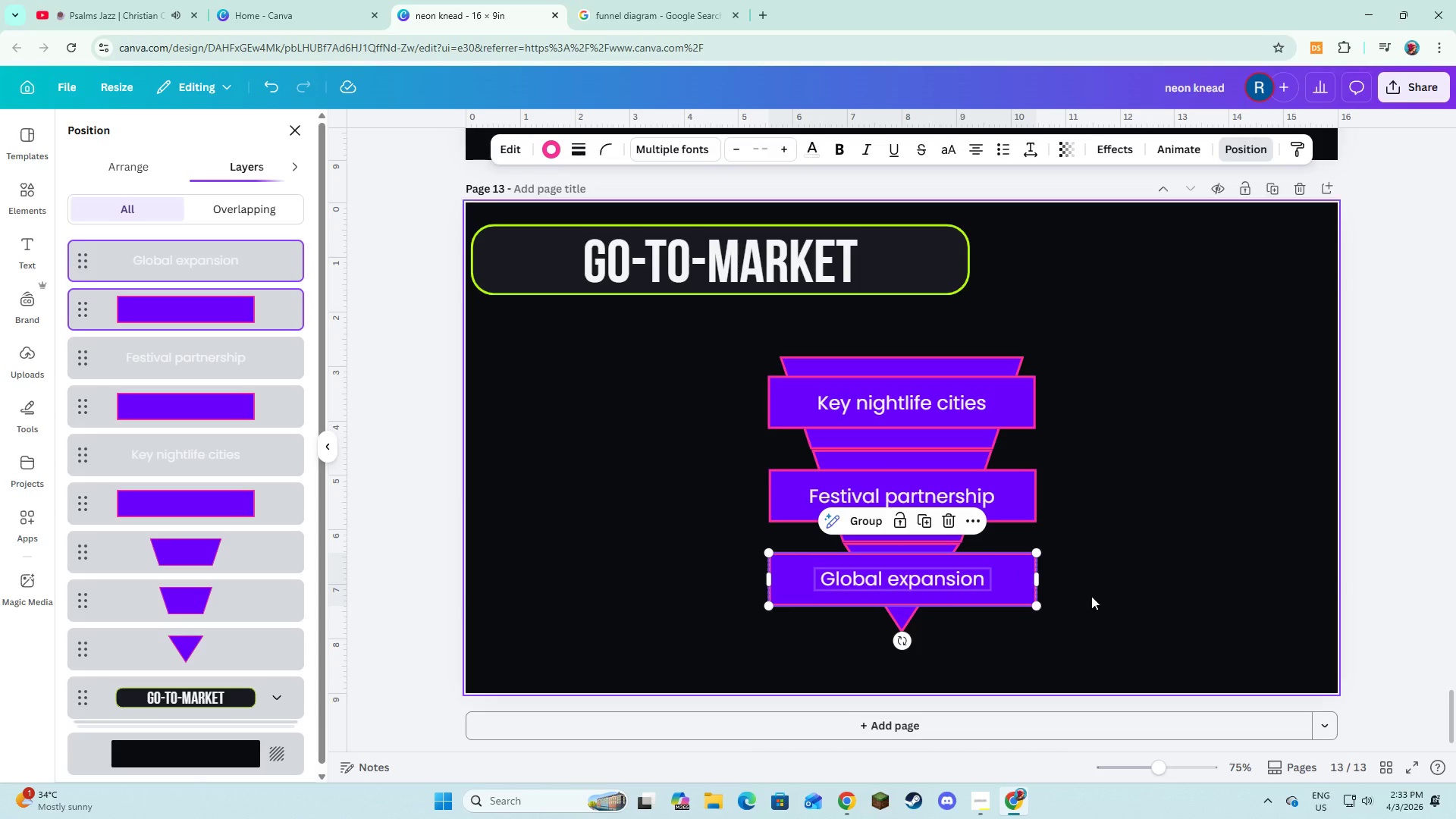 
left_click([1091, 596])
 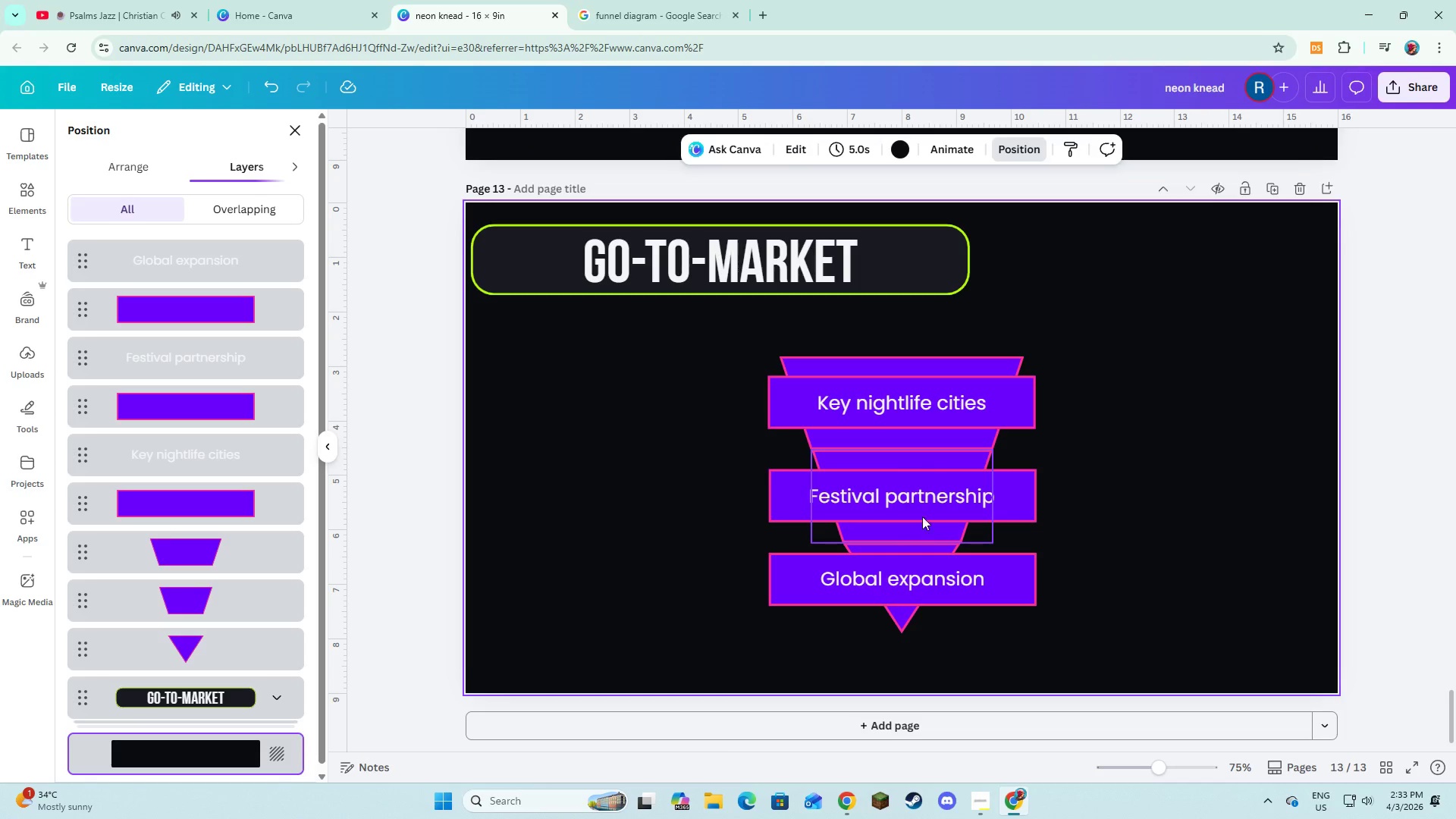 
hold_key(key=ShiftLeft, duration=1.5)
left_click([990, 363])
 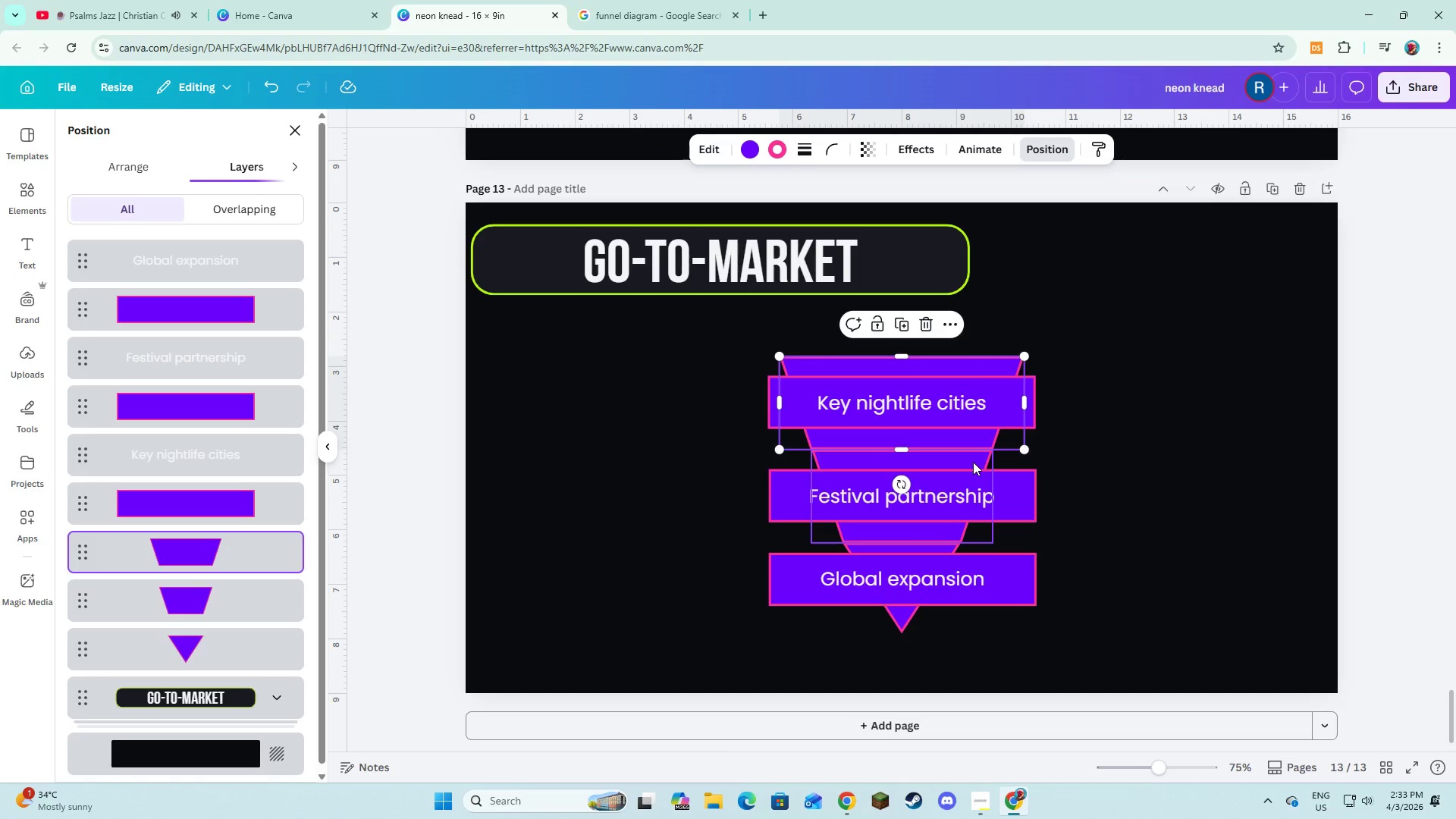 
hold_key(key=ShiftLeft, duration=1.52)
left_click([973, 462])
 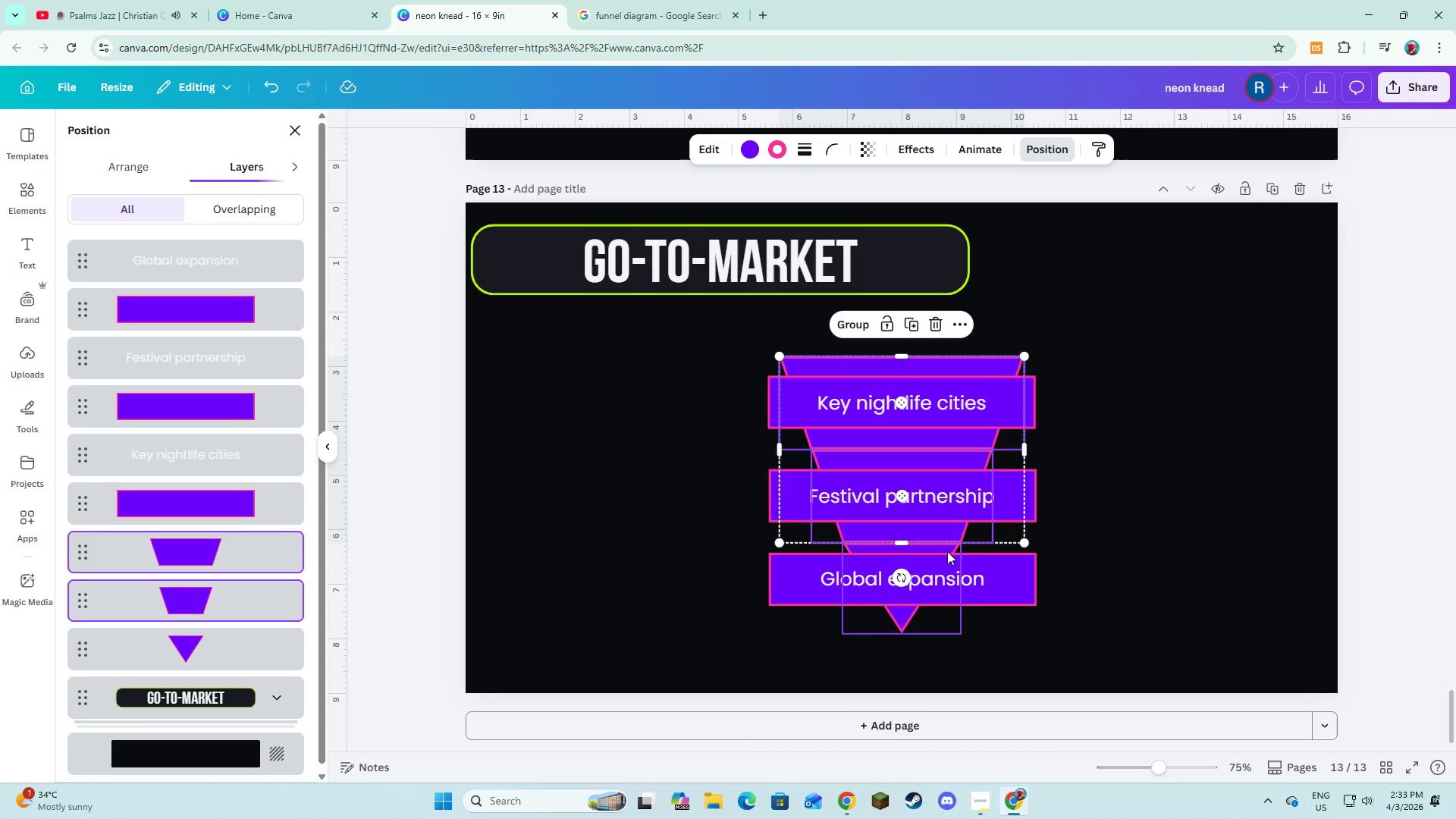 
hold_key(key=ShiftLeft, duration=1.51)
 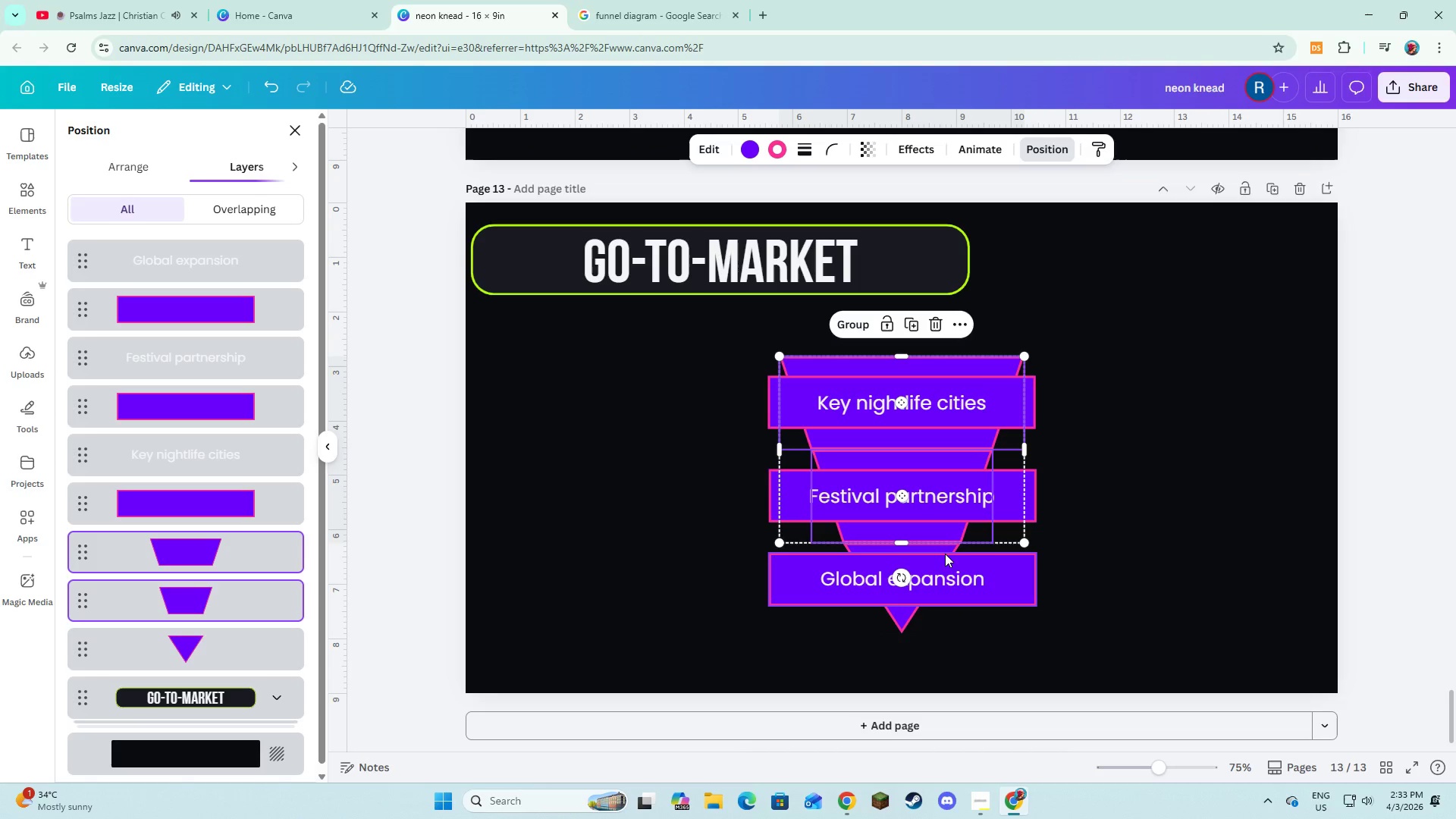 
hold_key(key=ShiftLeft, duration=1.52)
 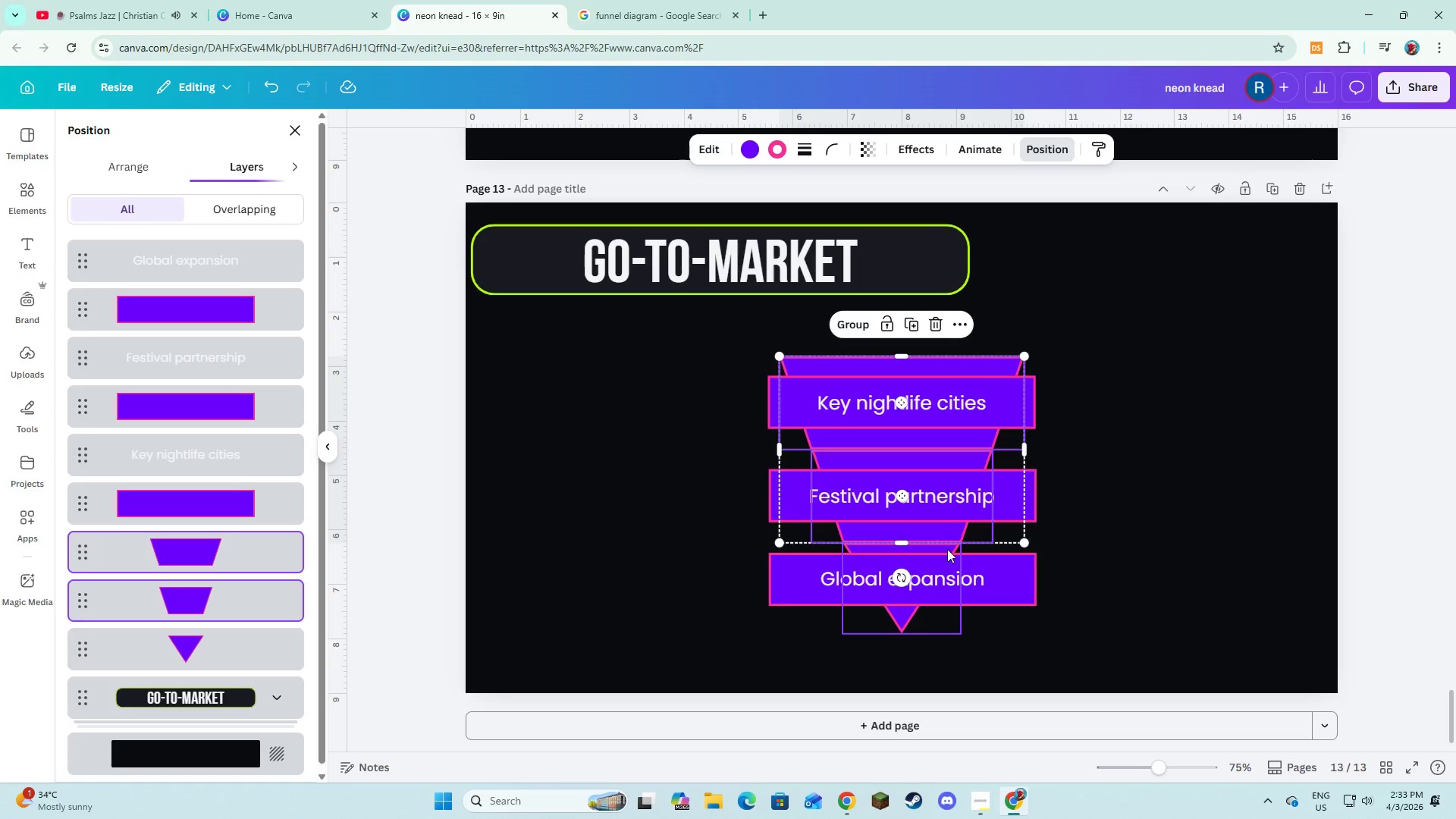 
hold_key(key=ShiftLeft, duration=1.44)
left_click([947, 549])
 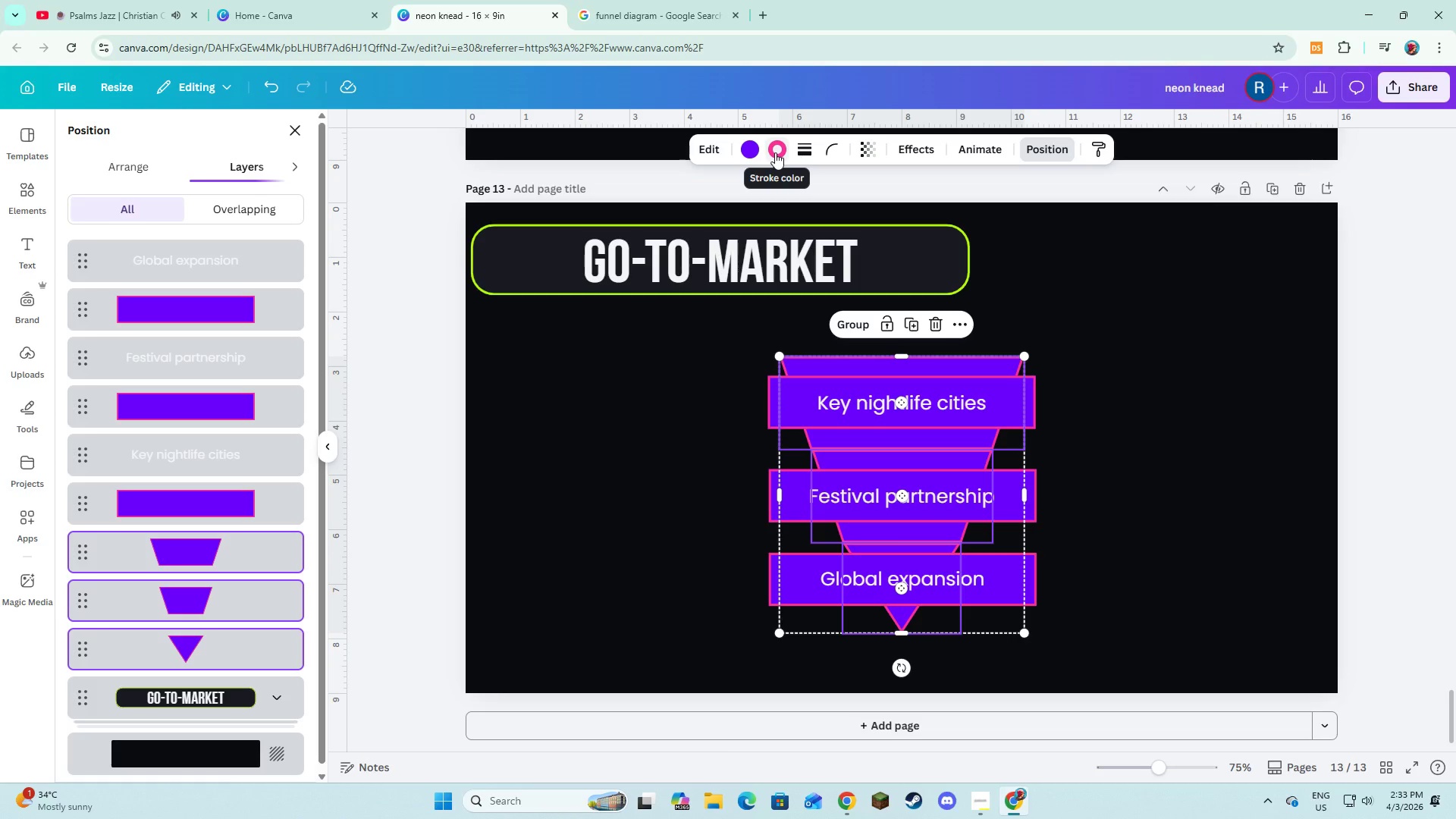 
left_click([799, 152])
 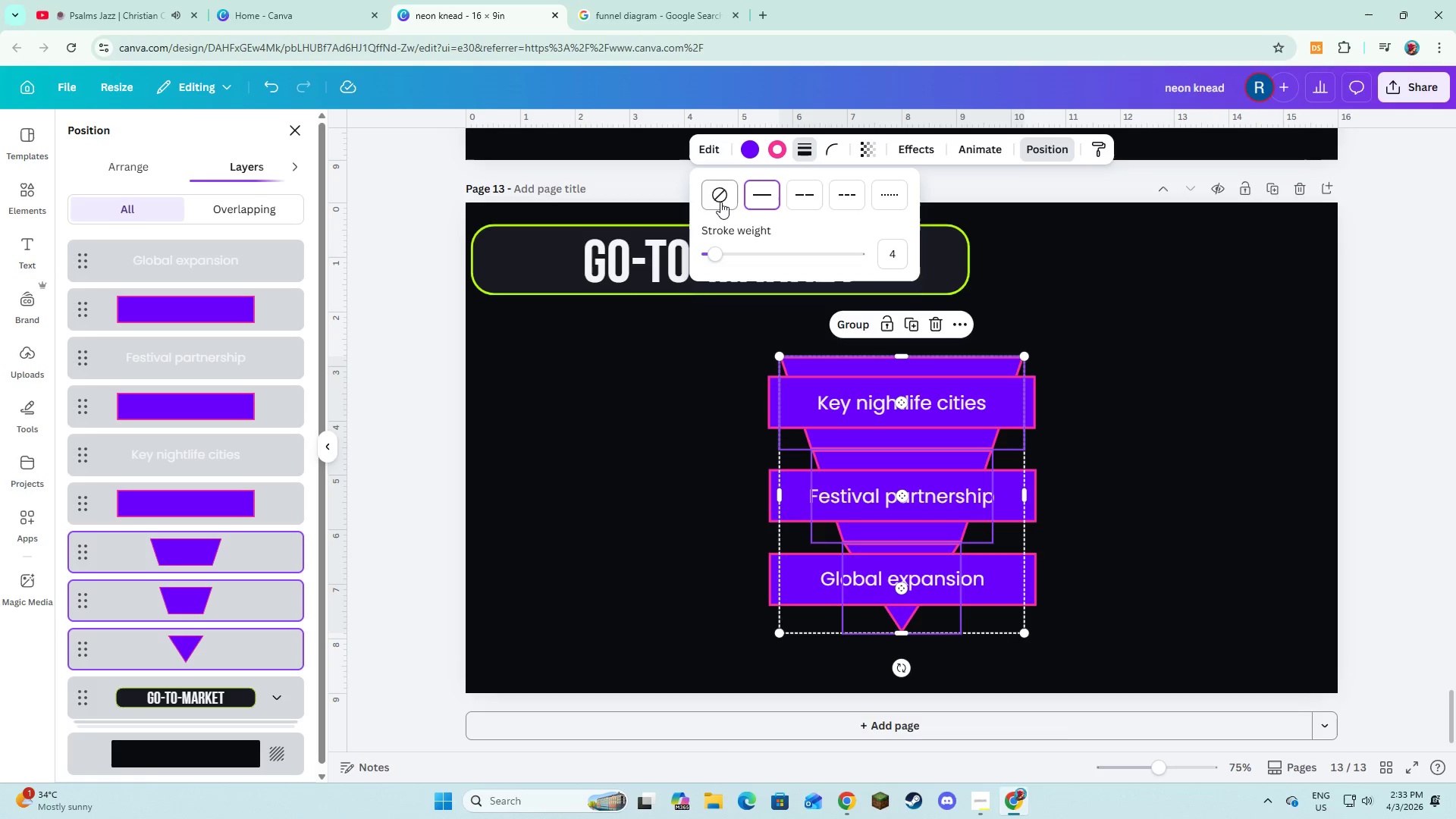 
left_click([720, 202])
 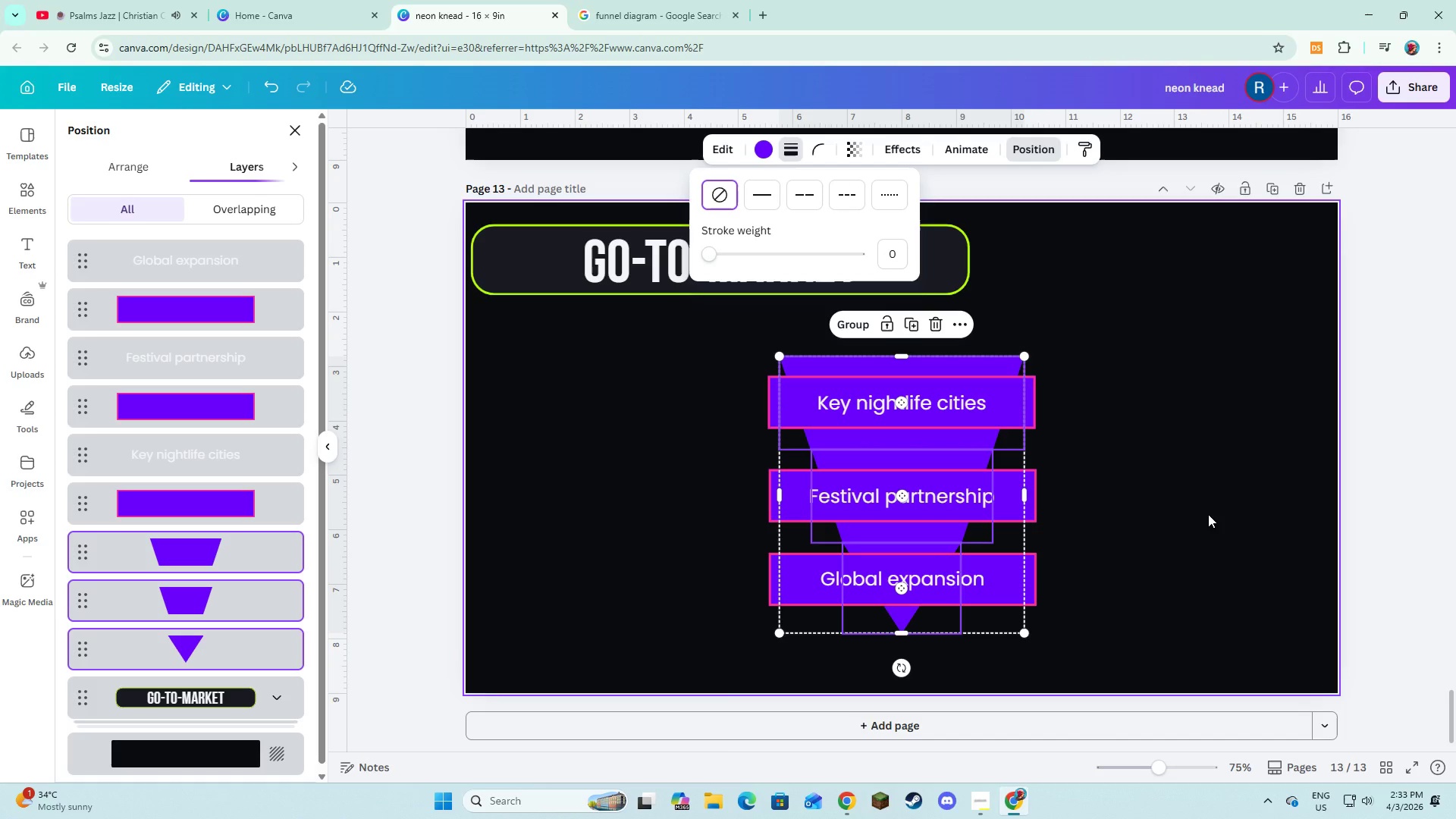 
left_click([1208, 514])
 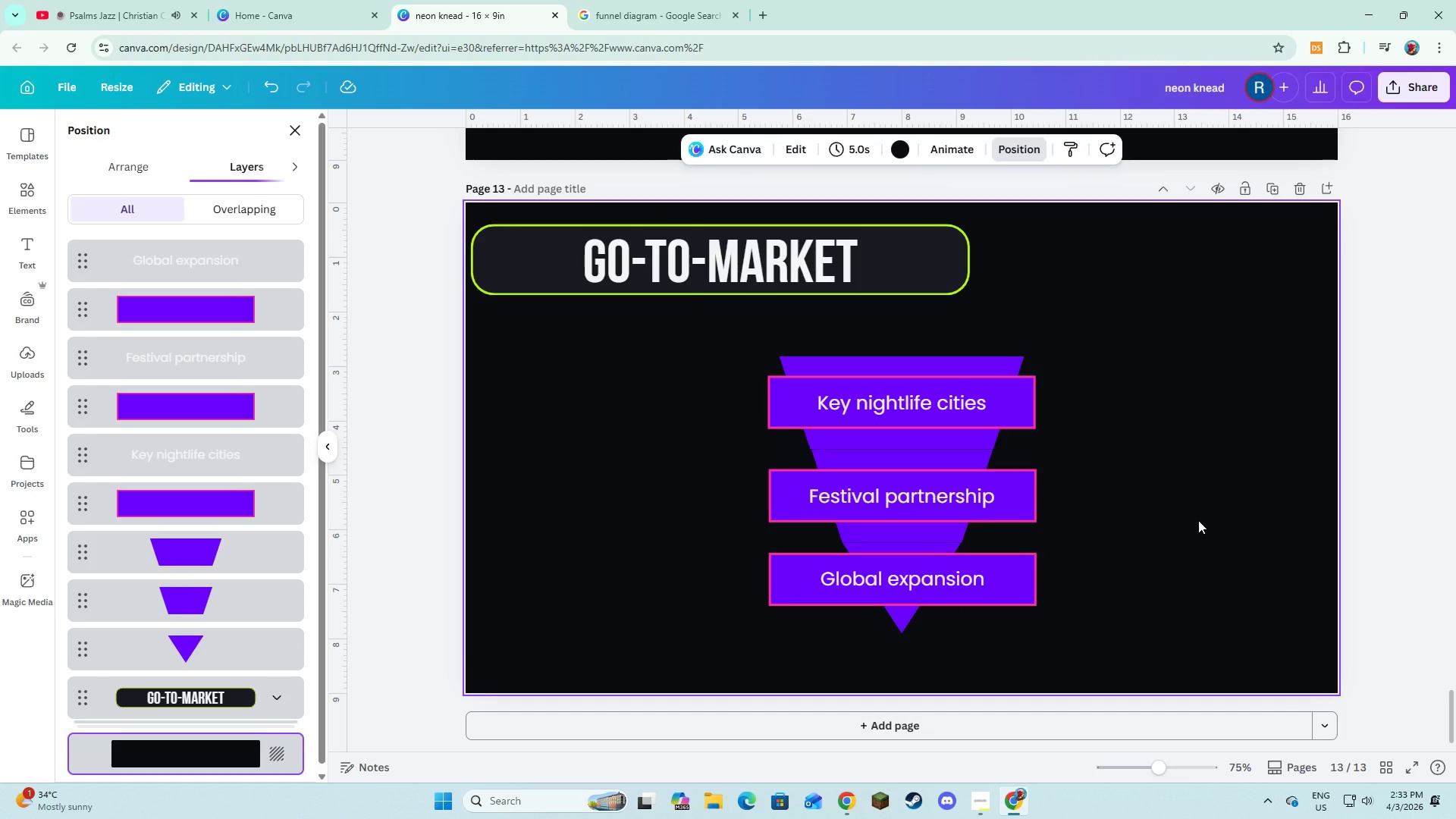 
wait(5.2)
 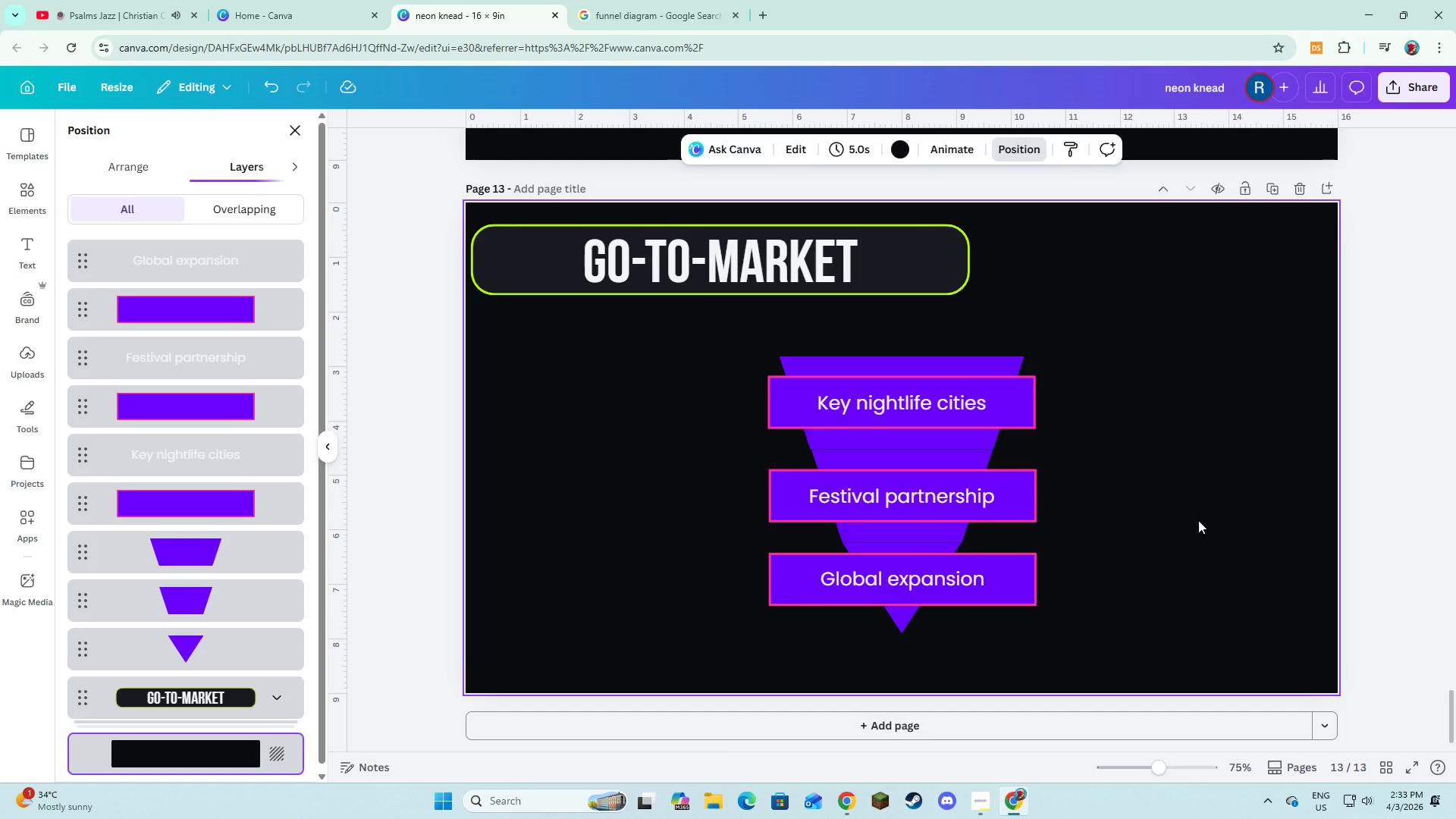 
scroll: coordinate [1069, 537], scroll_direction: down, amount: 3.0
 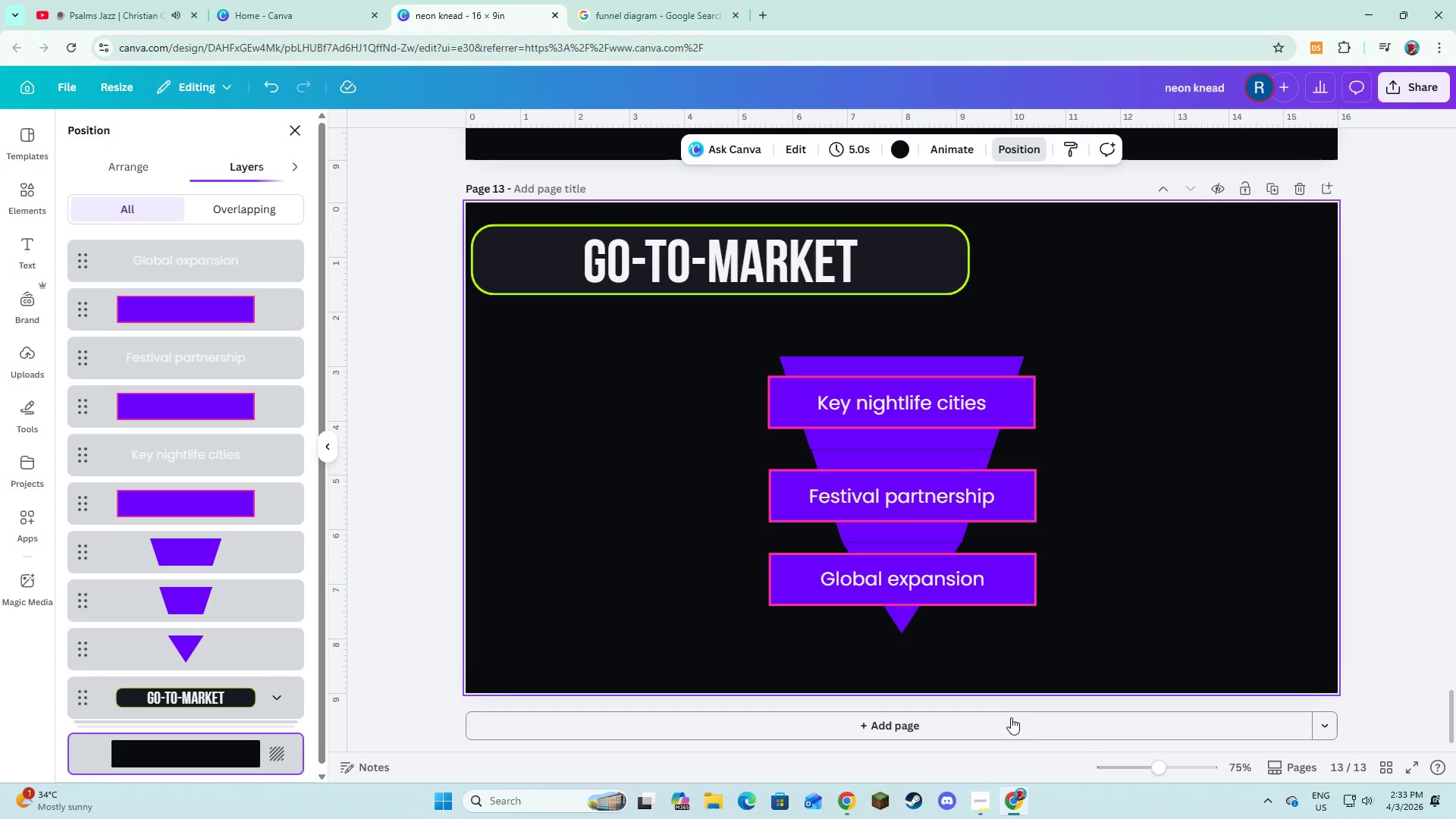 
left_click([1011, 718])
 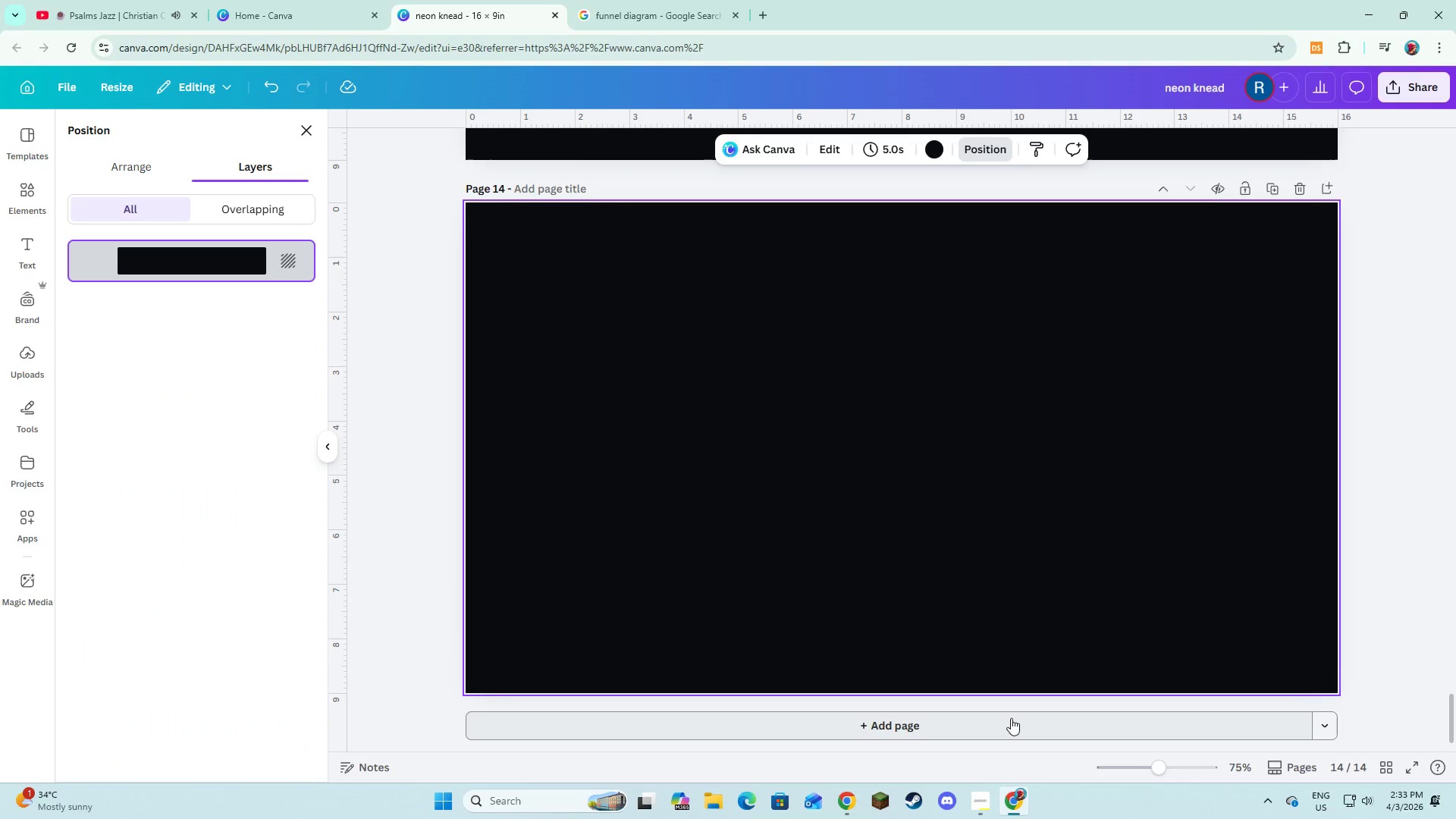 
key(Alt+AltLeft)
 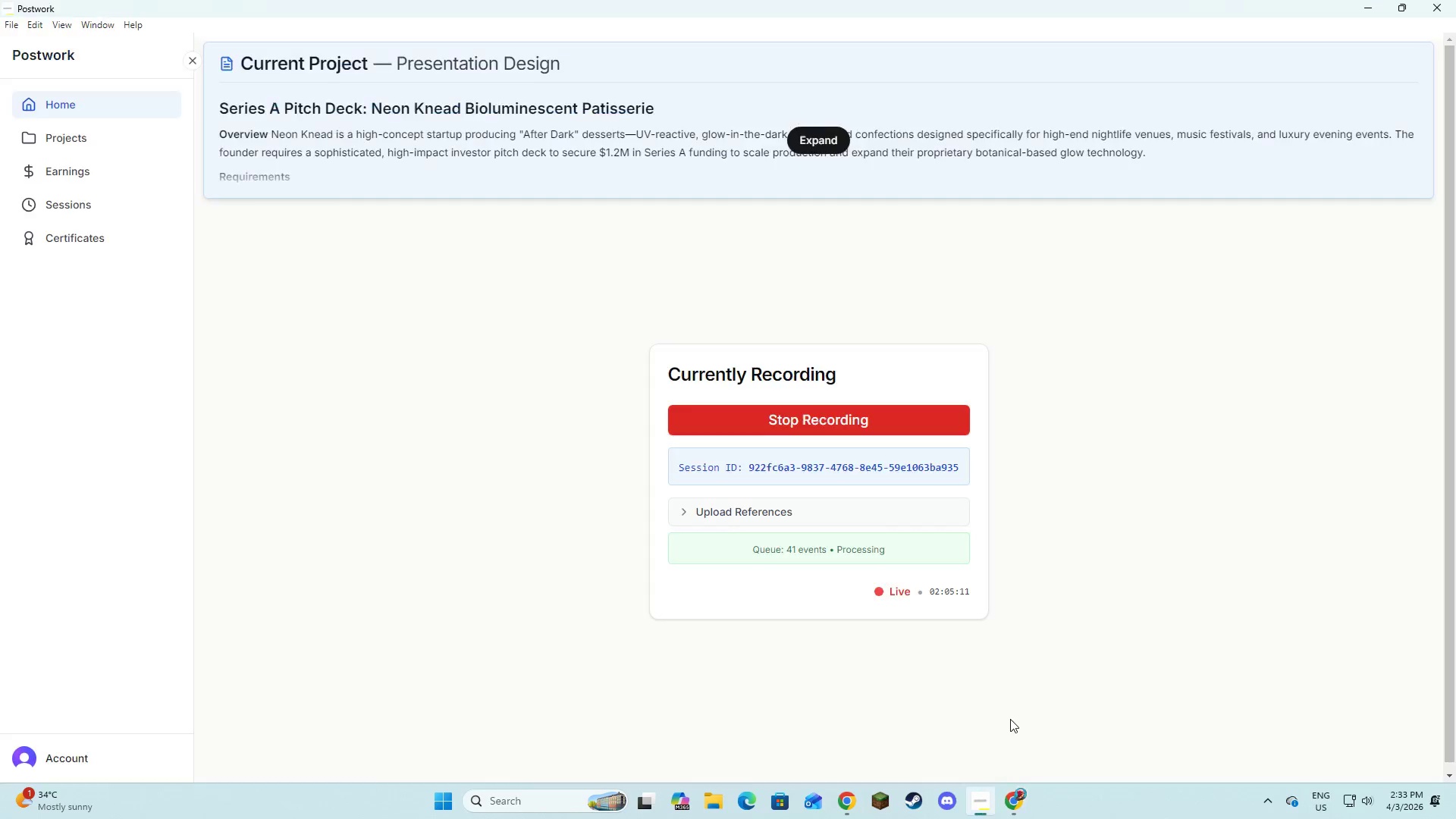 
key(Alt+Tab)